 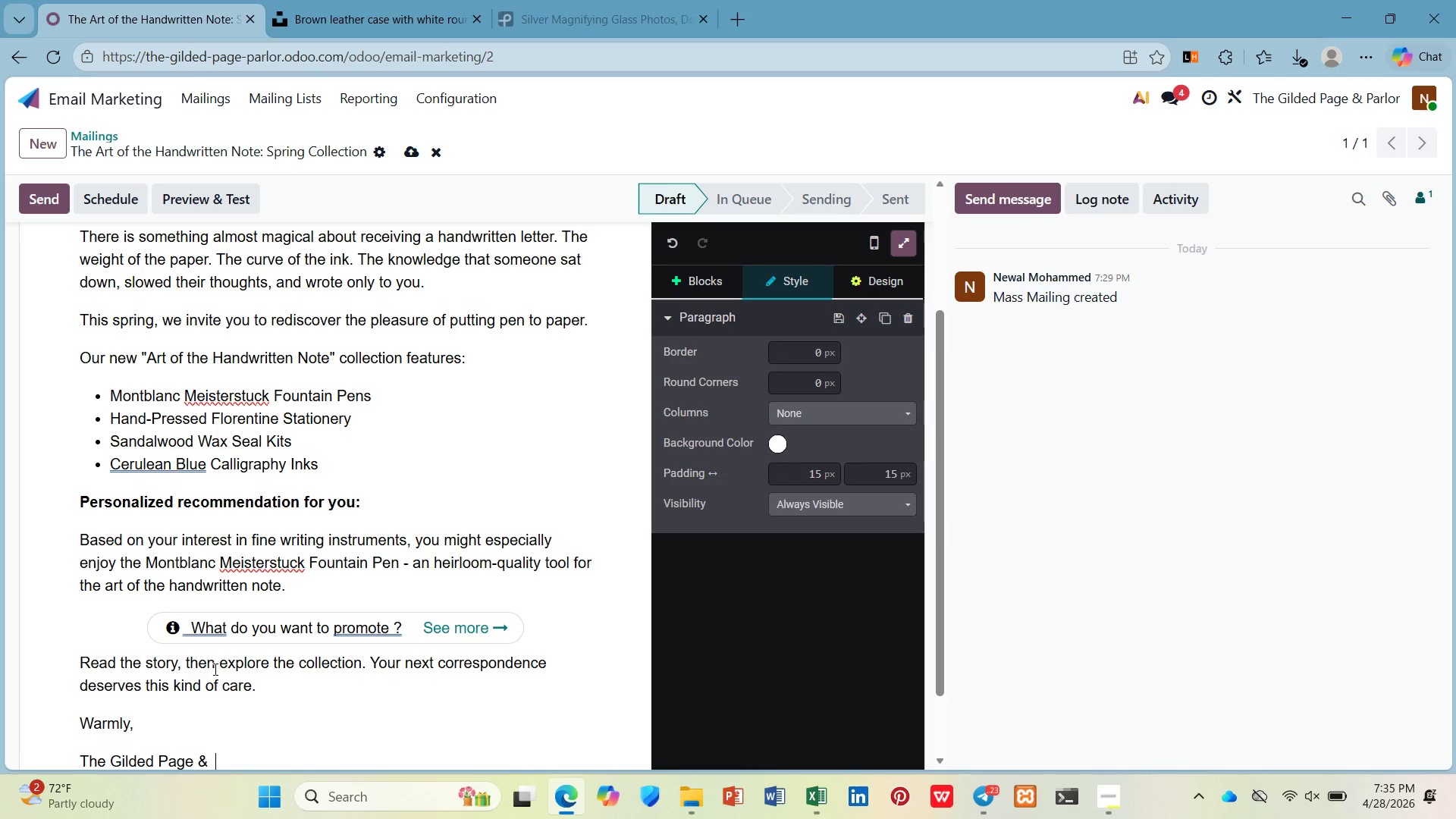 
hold_key(key=ShiftLeft, duration=1.08)
 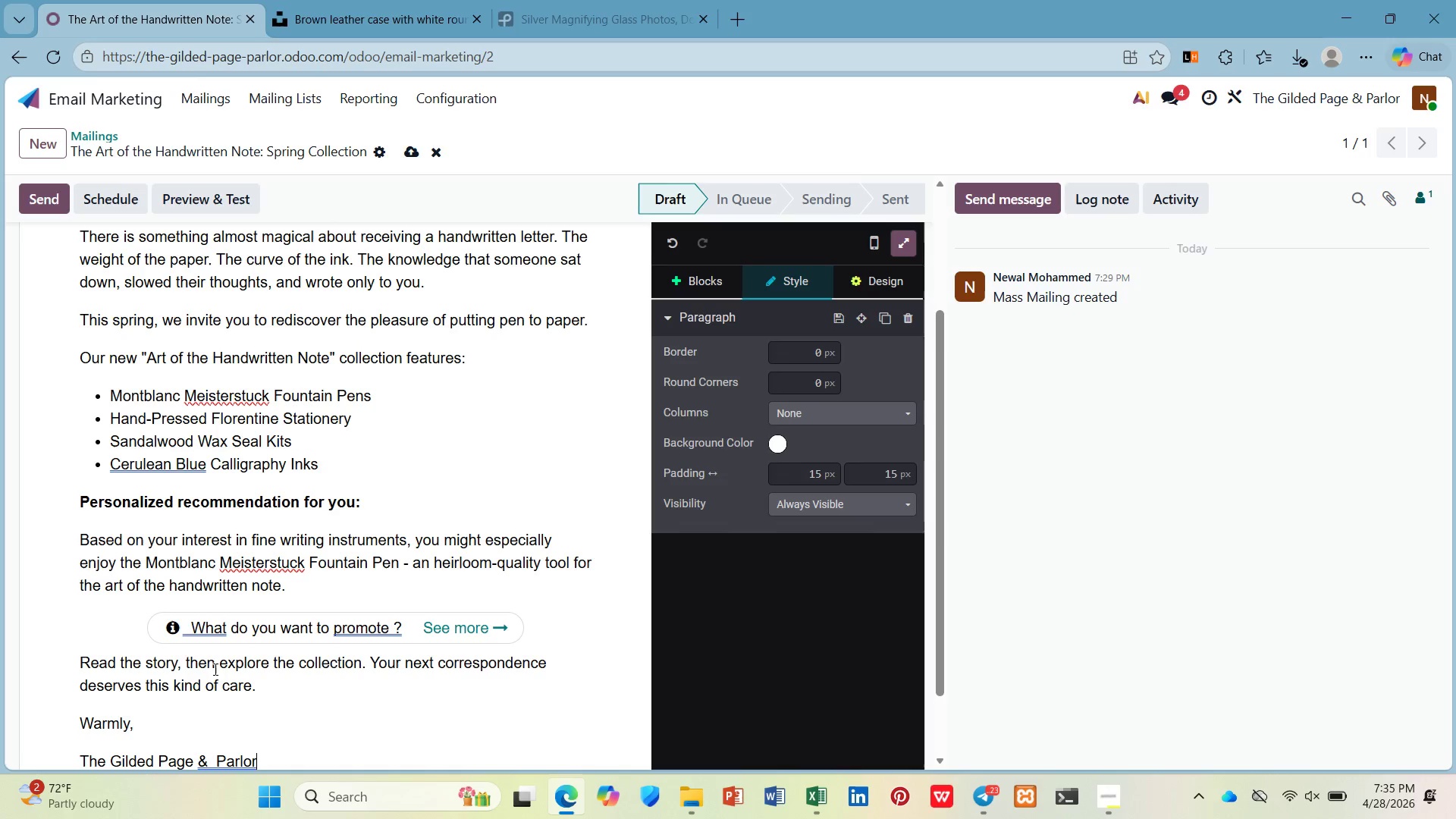 
scroll: coordinate [262, 733], scroll_direction: down, amount: 4.0
 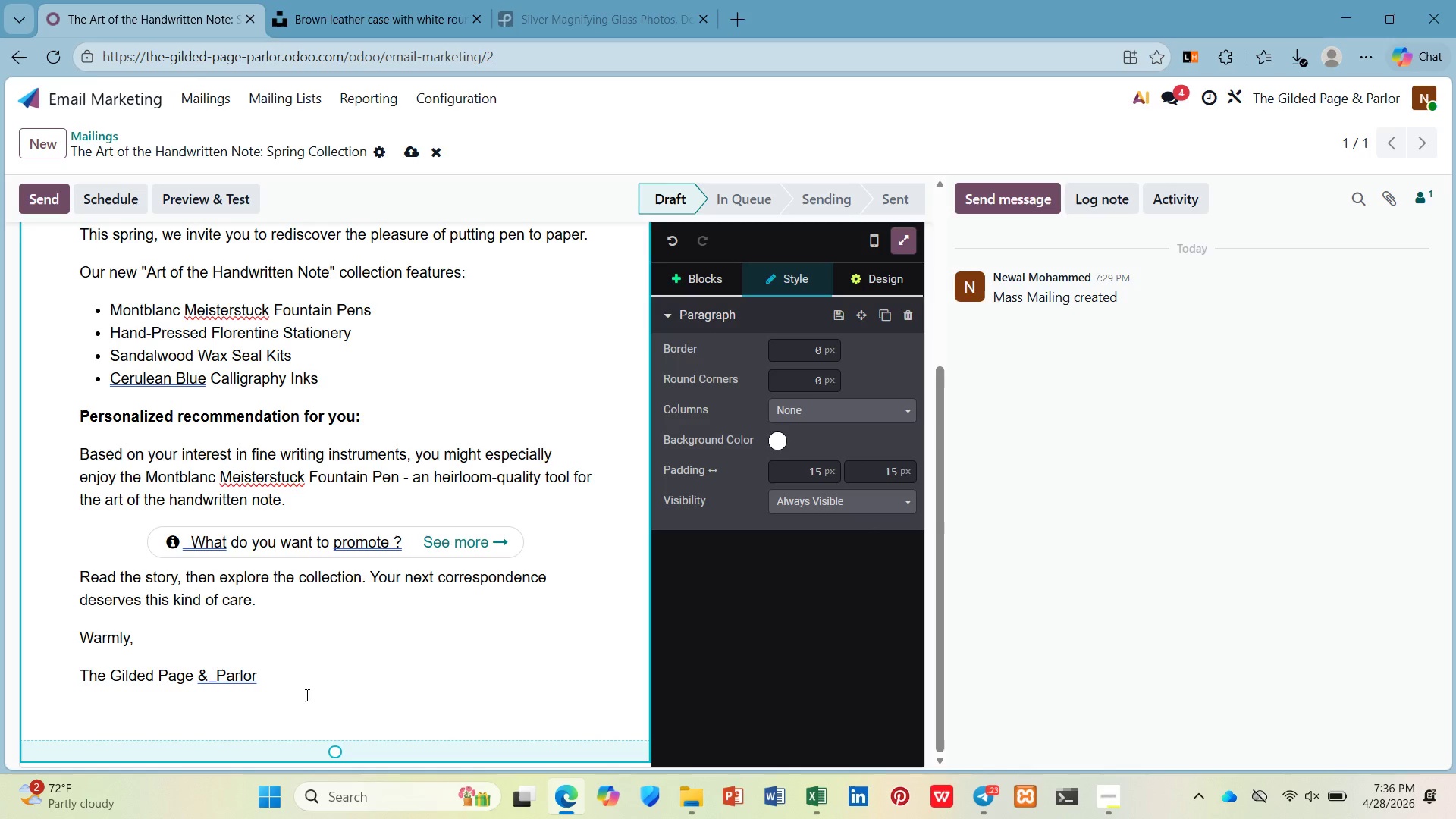 
wait(34.42)
 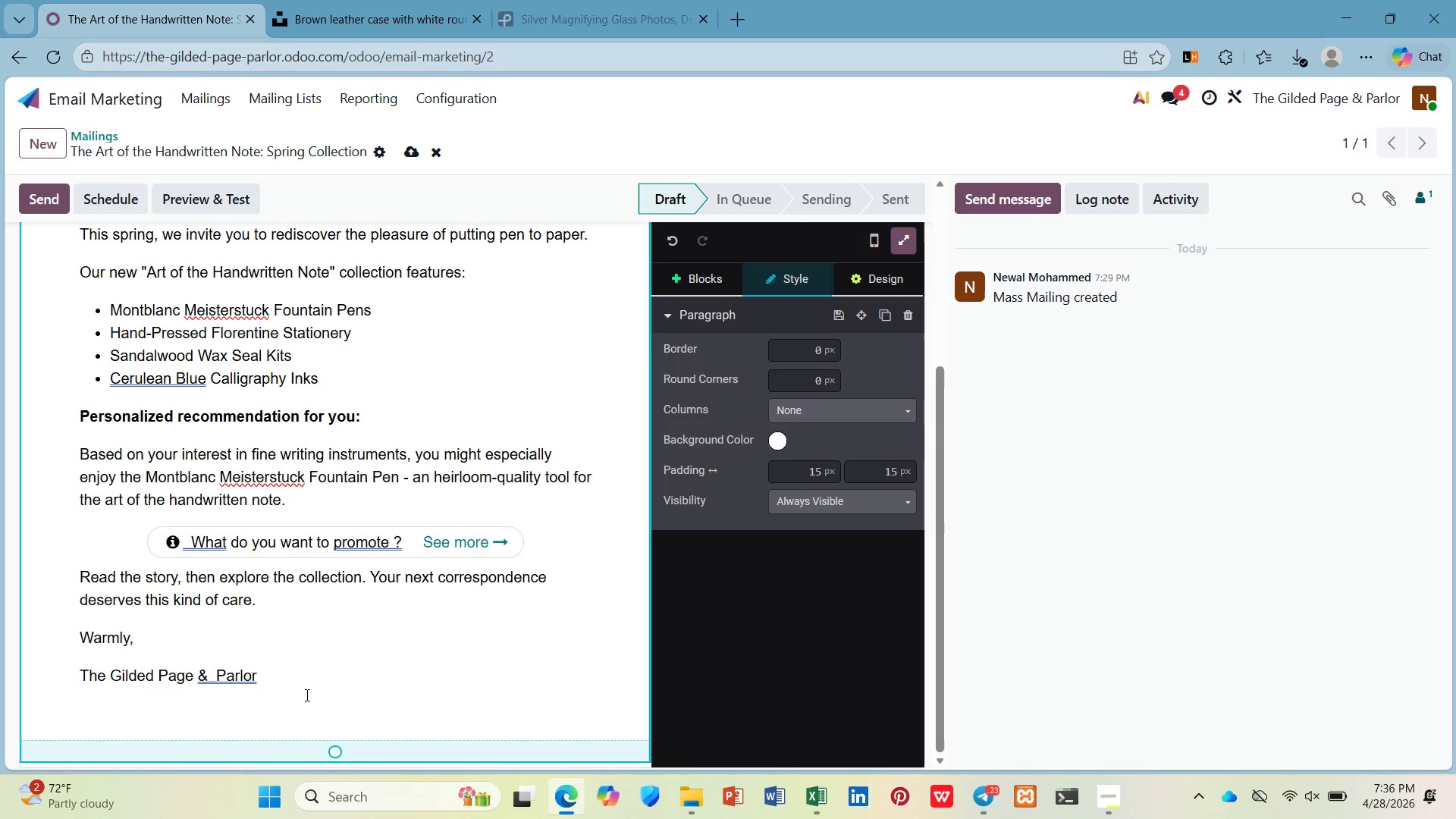 
left_click([210, 676])
 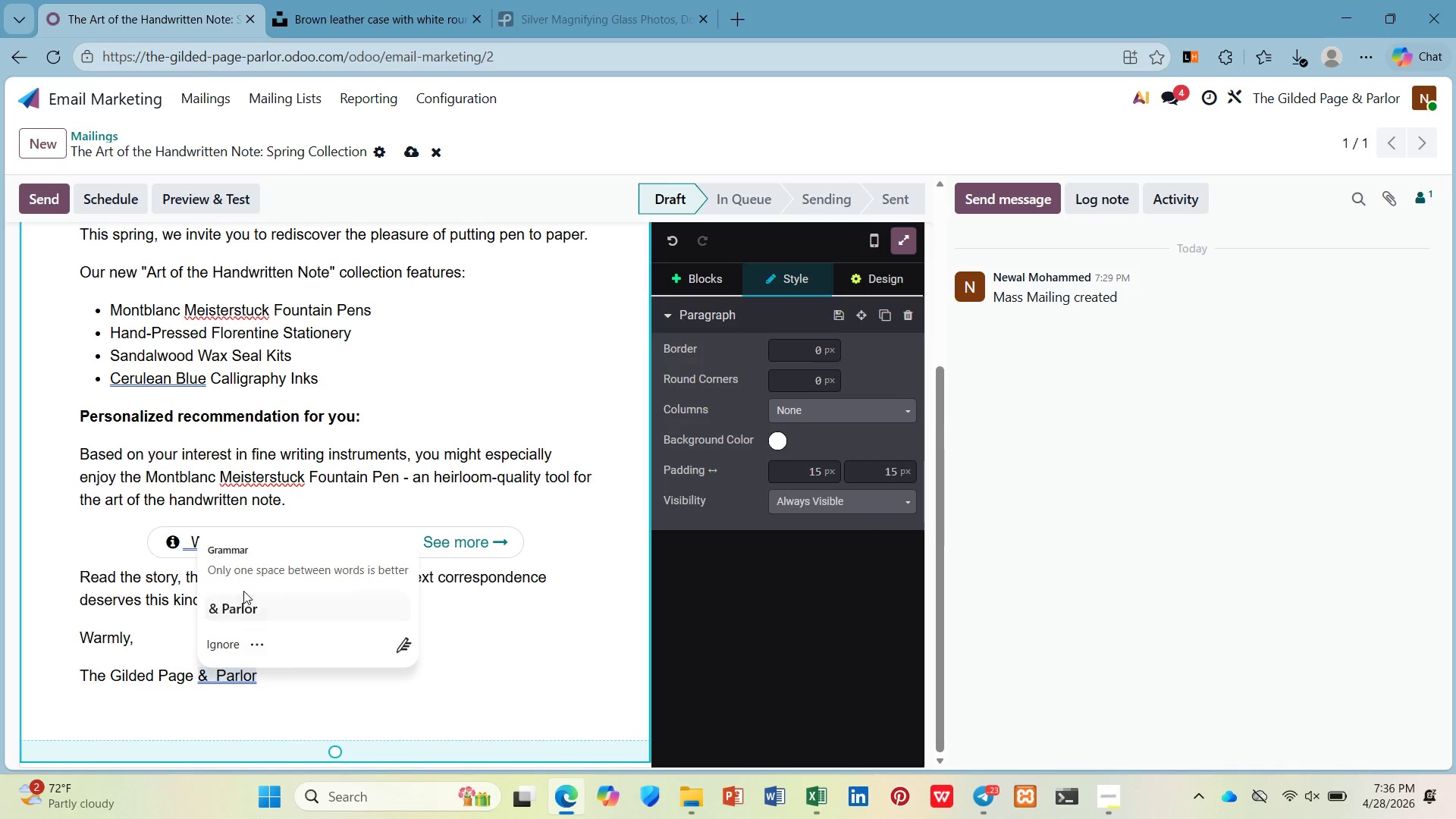 
double_click([240, 605])
 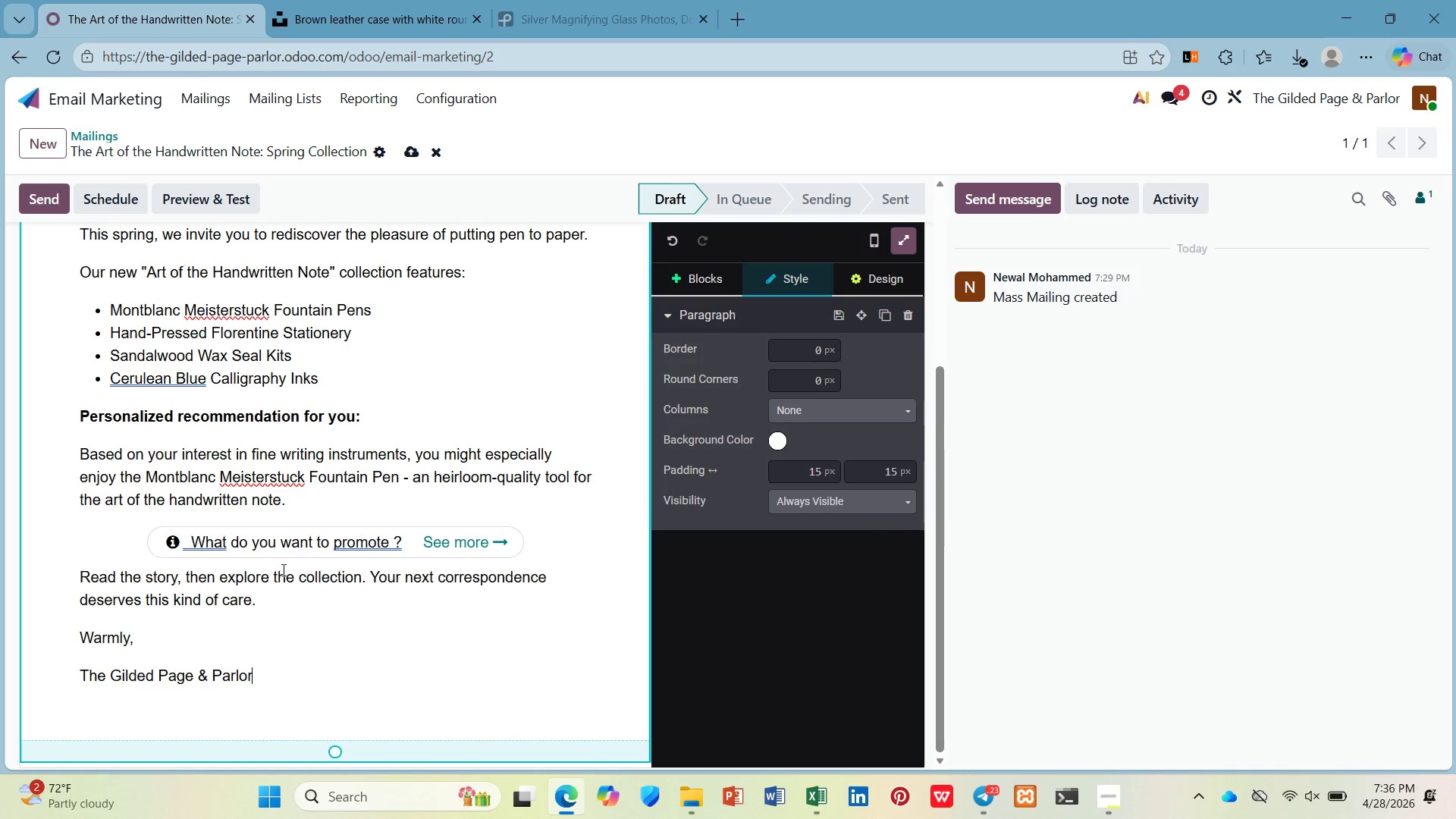 
left_click([295, 552])
 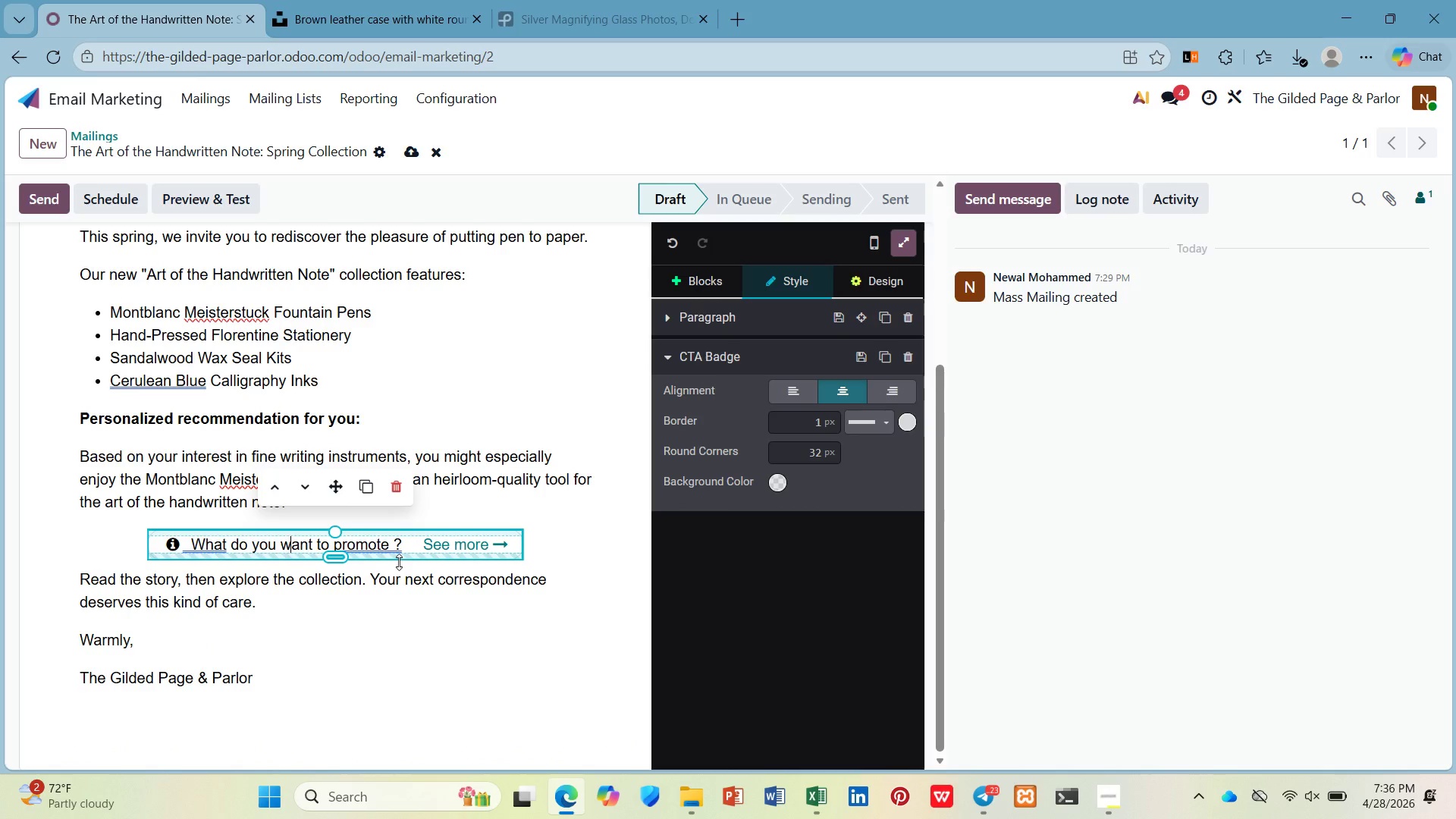 
left_click([379, 639])
 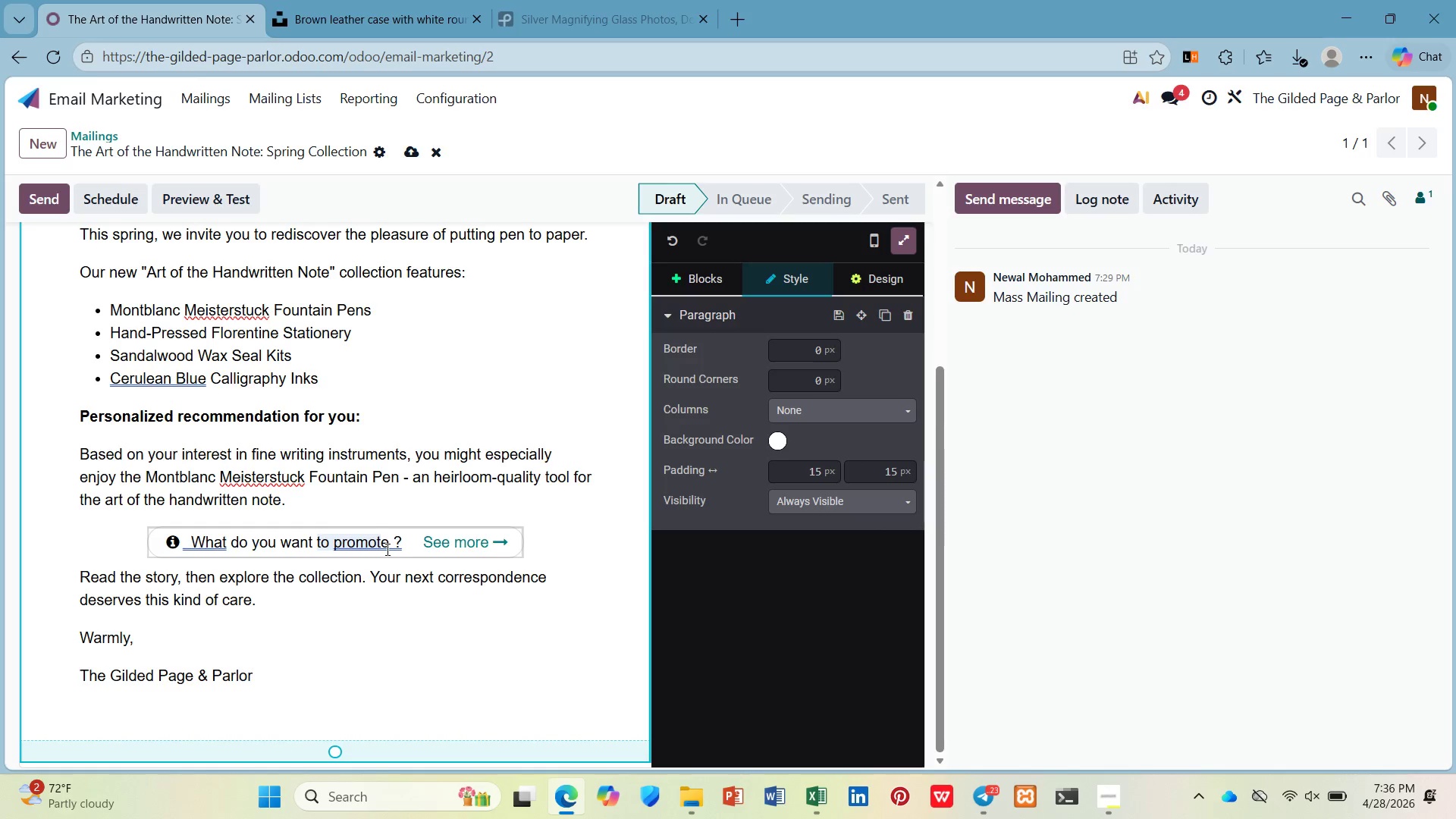 
left_click_drag(start_coordinate=[386, 548], to_coordinate=[187, 552])
 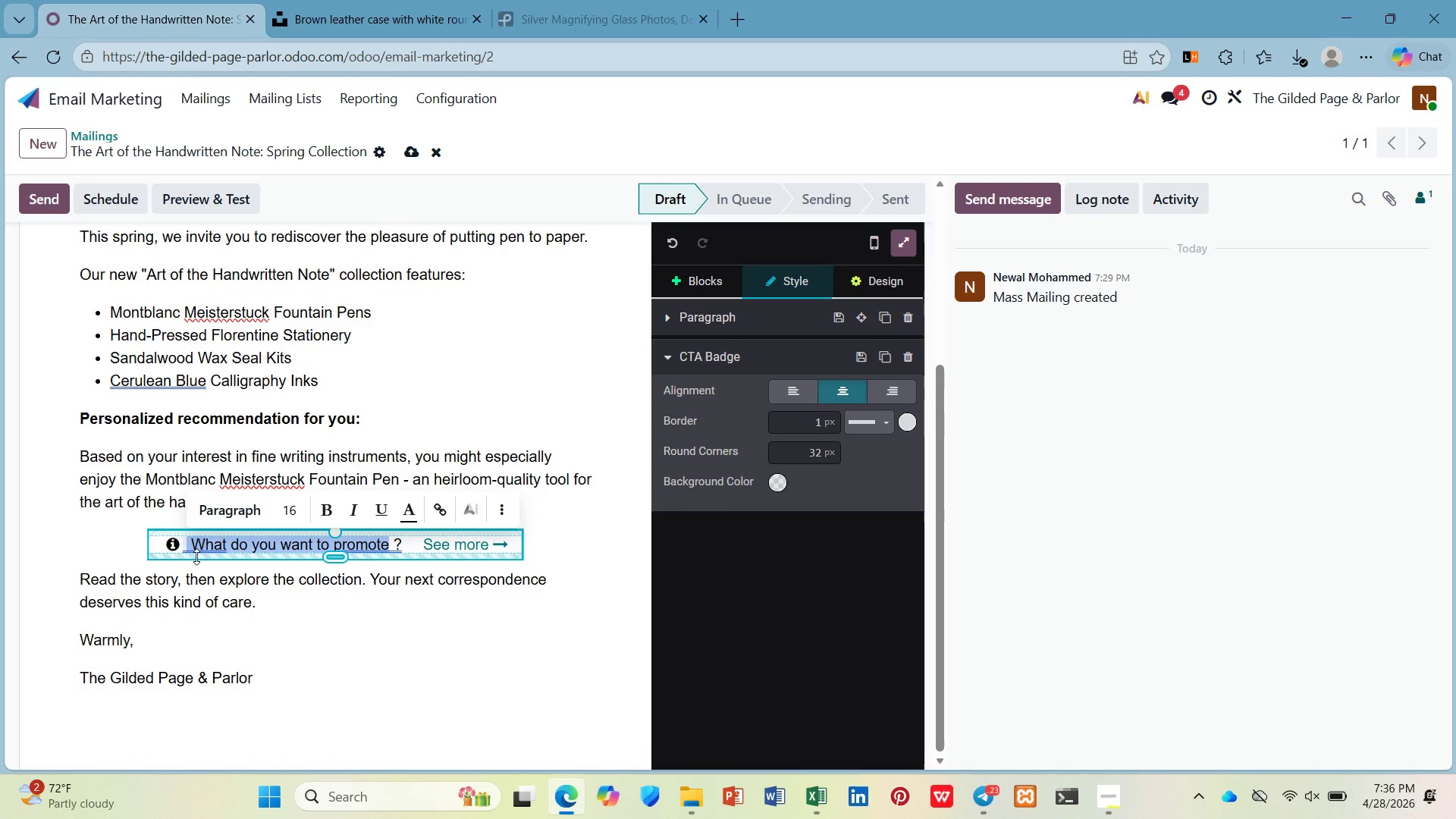 
type(Read the fi)
key(Backspace)
type(ull Article)
 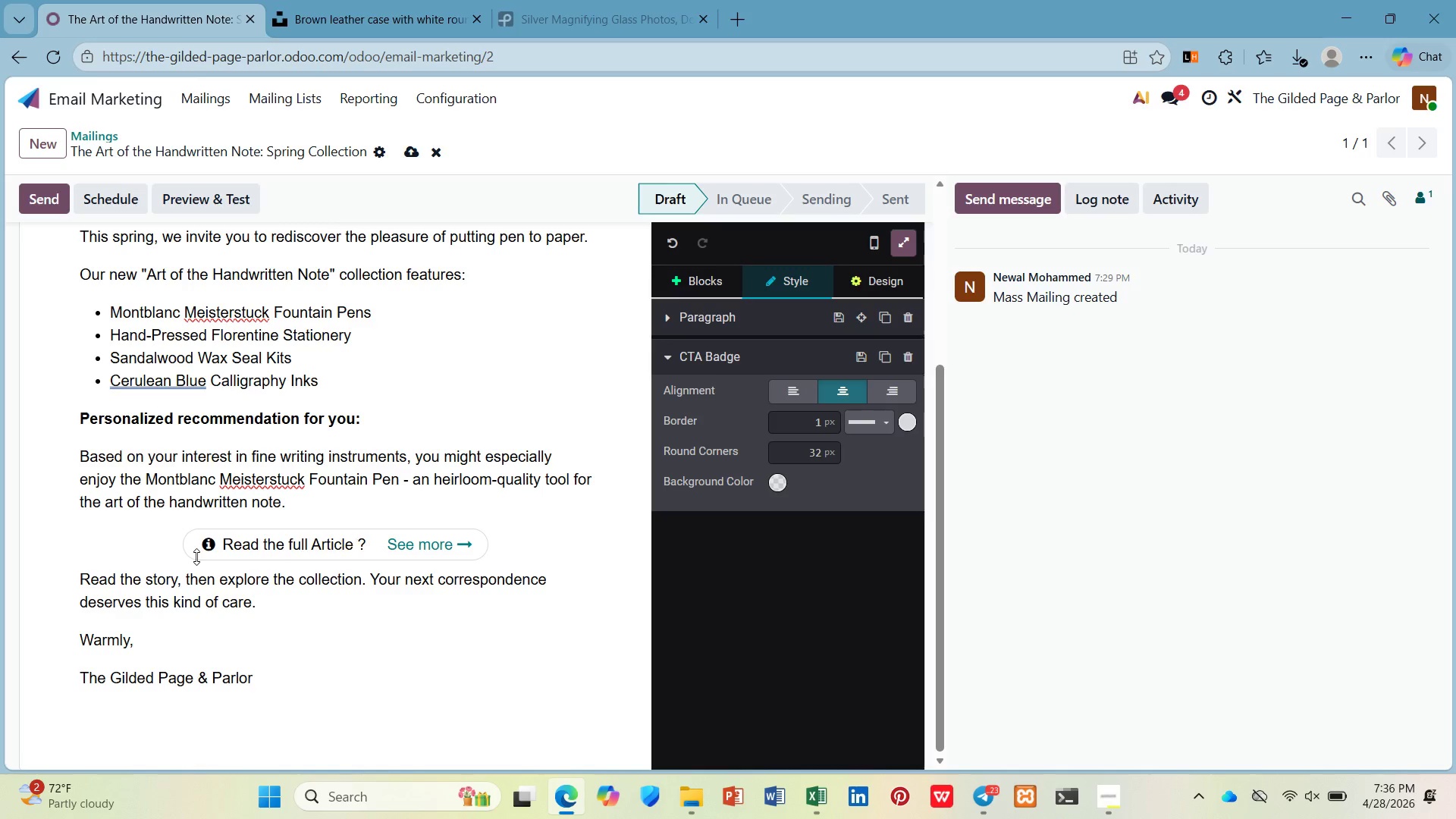 
hold_key(key=ArrowLeft, duration=0.72)
 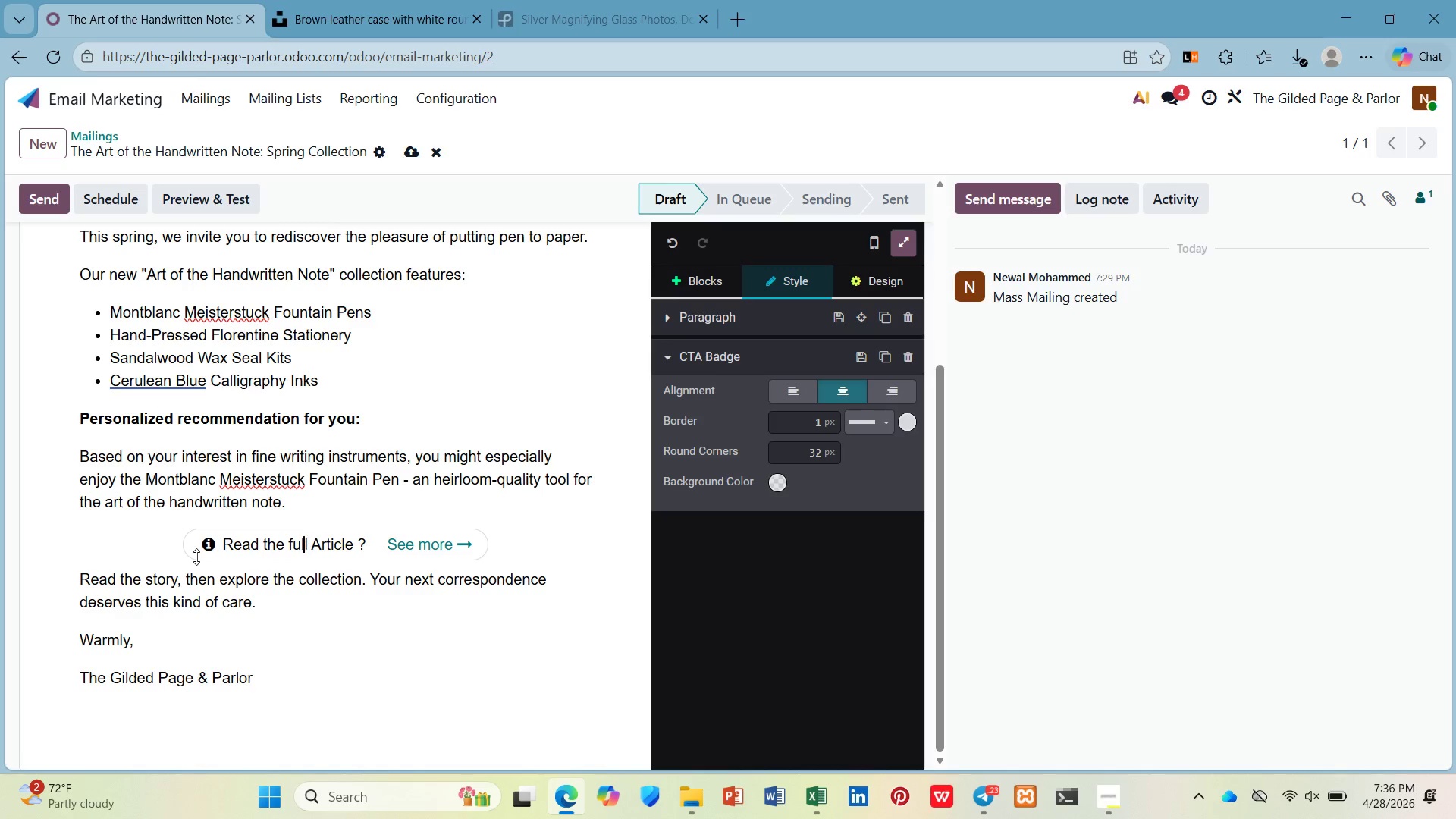 
key(ArrowLeft)
 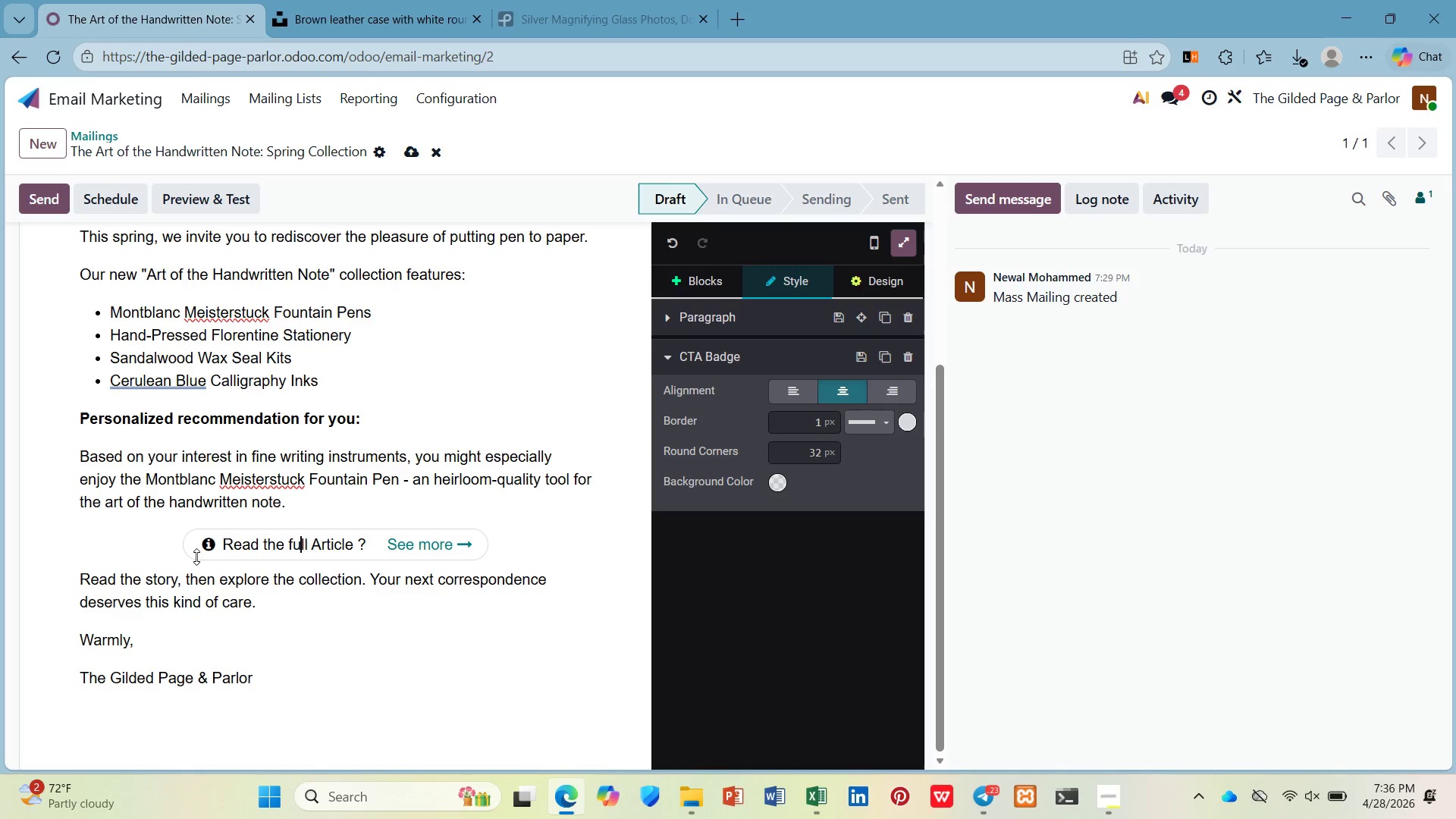 
key(ArrowLeft)
 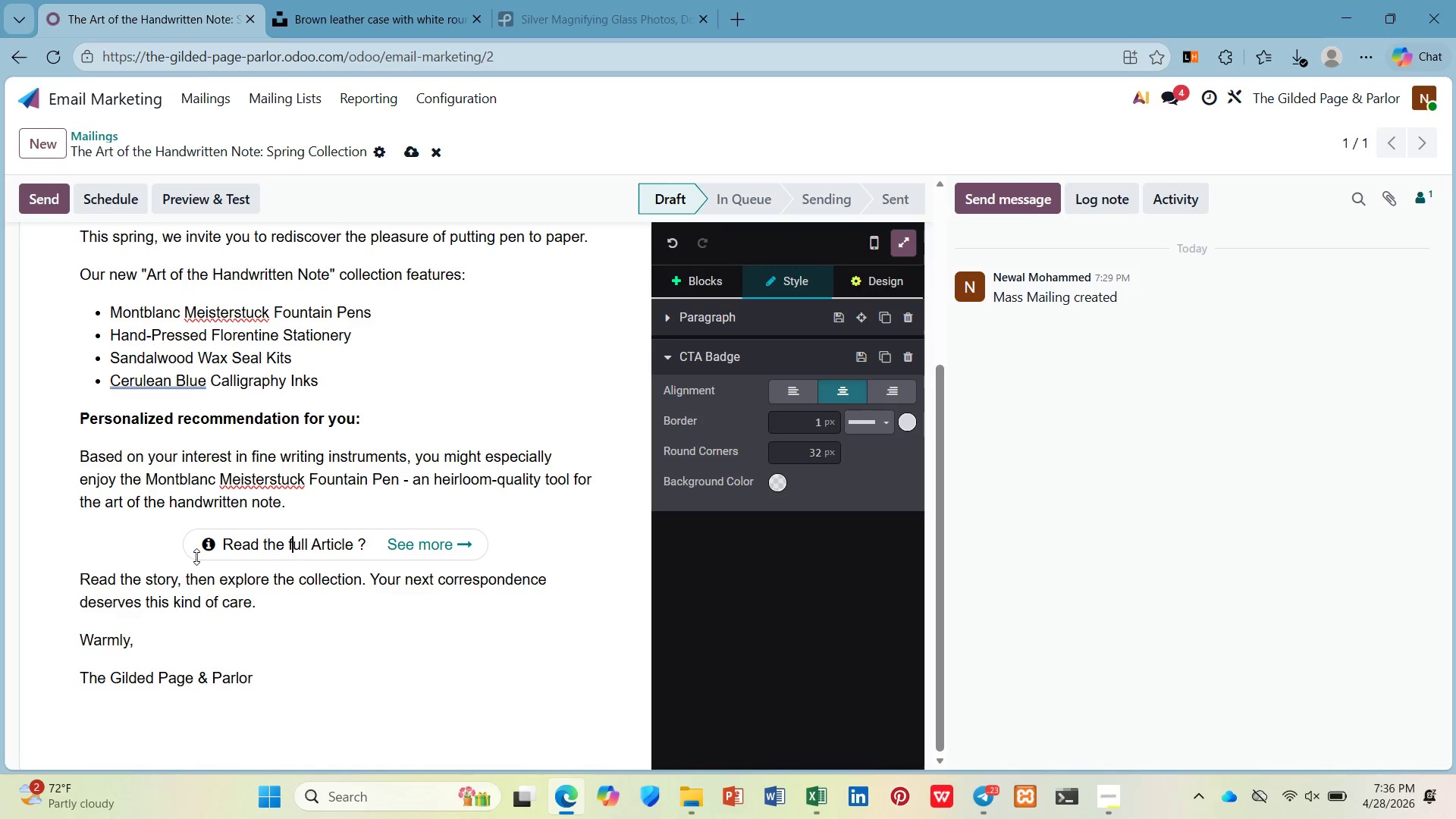 
key(ArrowLeft)
 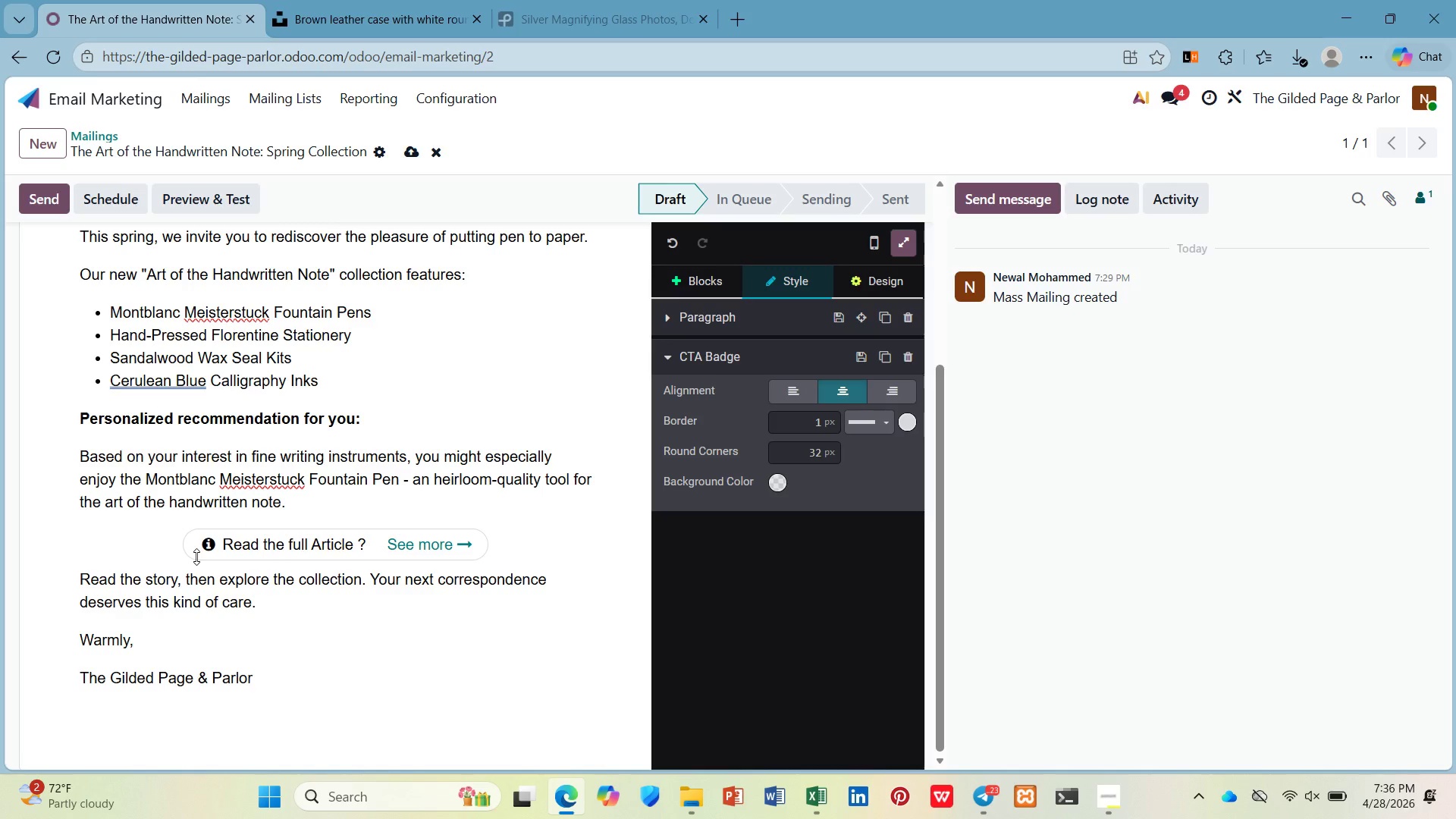 
key(Backspace)
 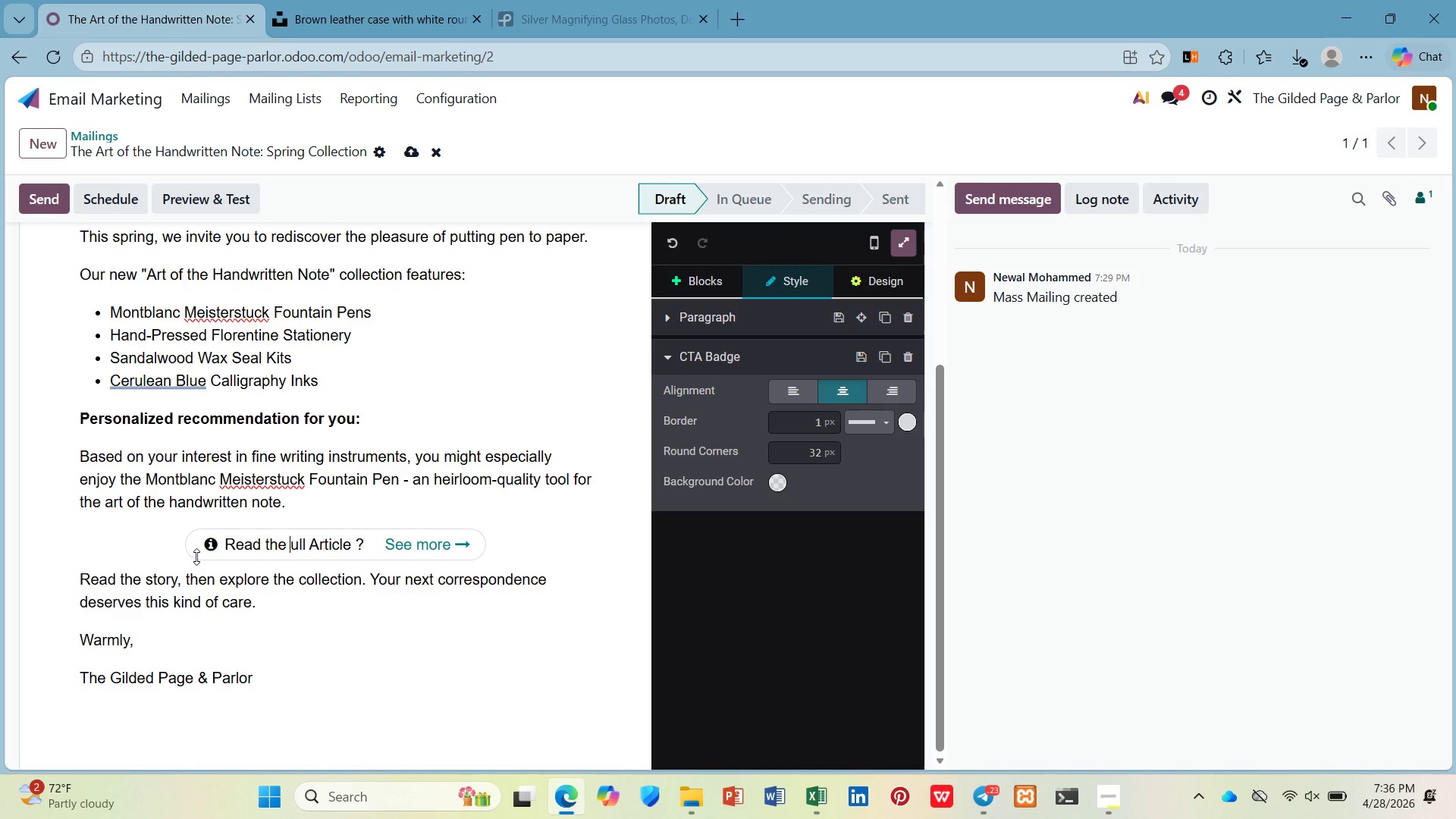 
key(Shift+F)
 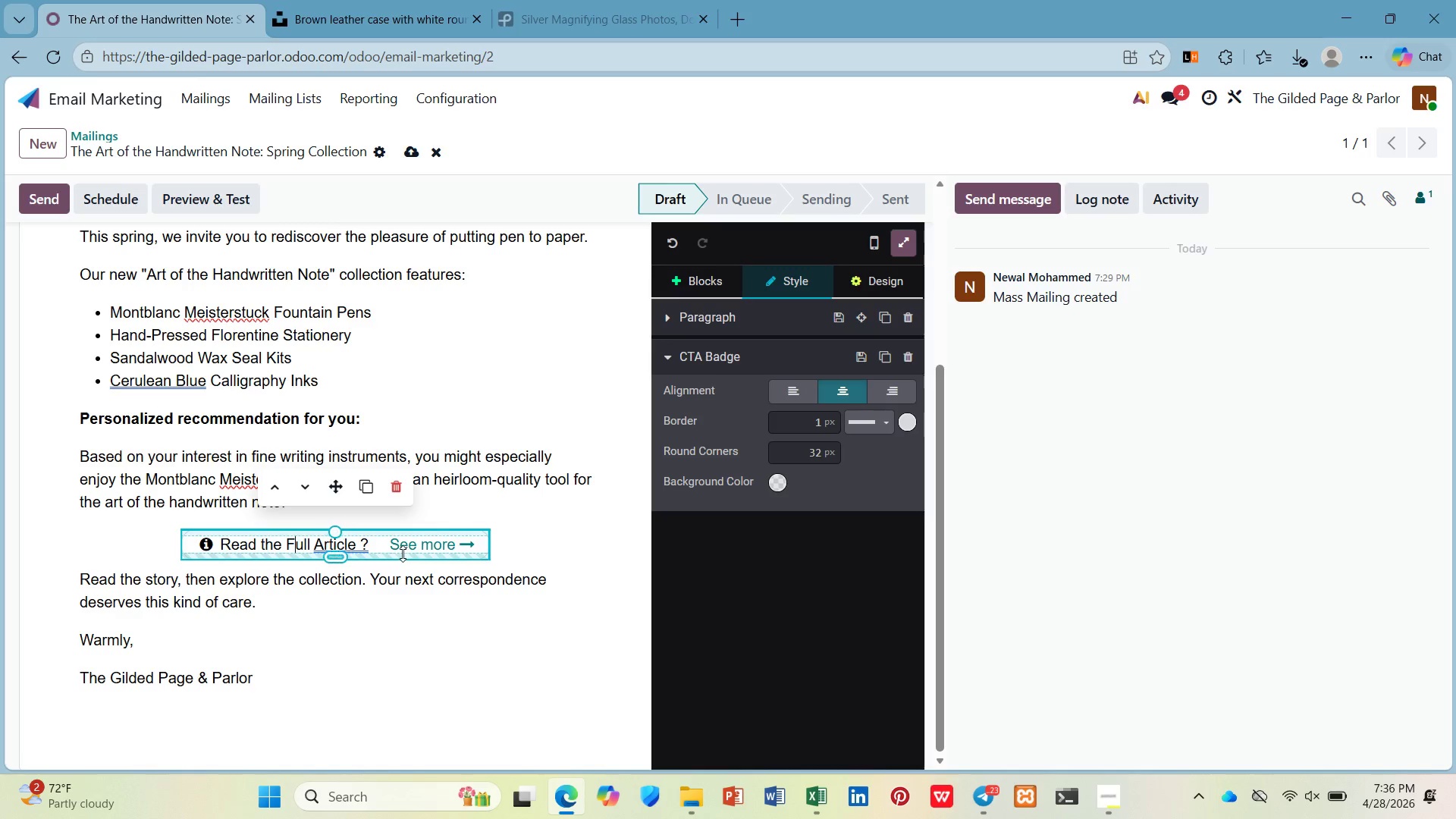 
left_click([400, 545])
 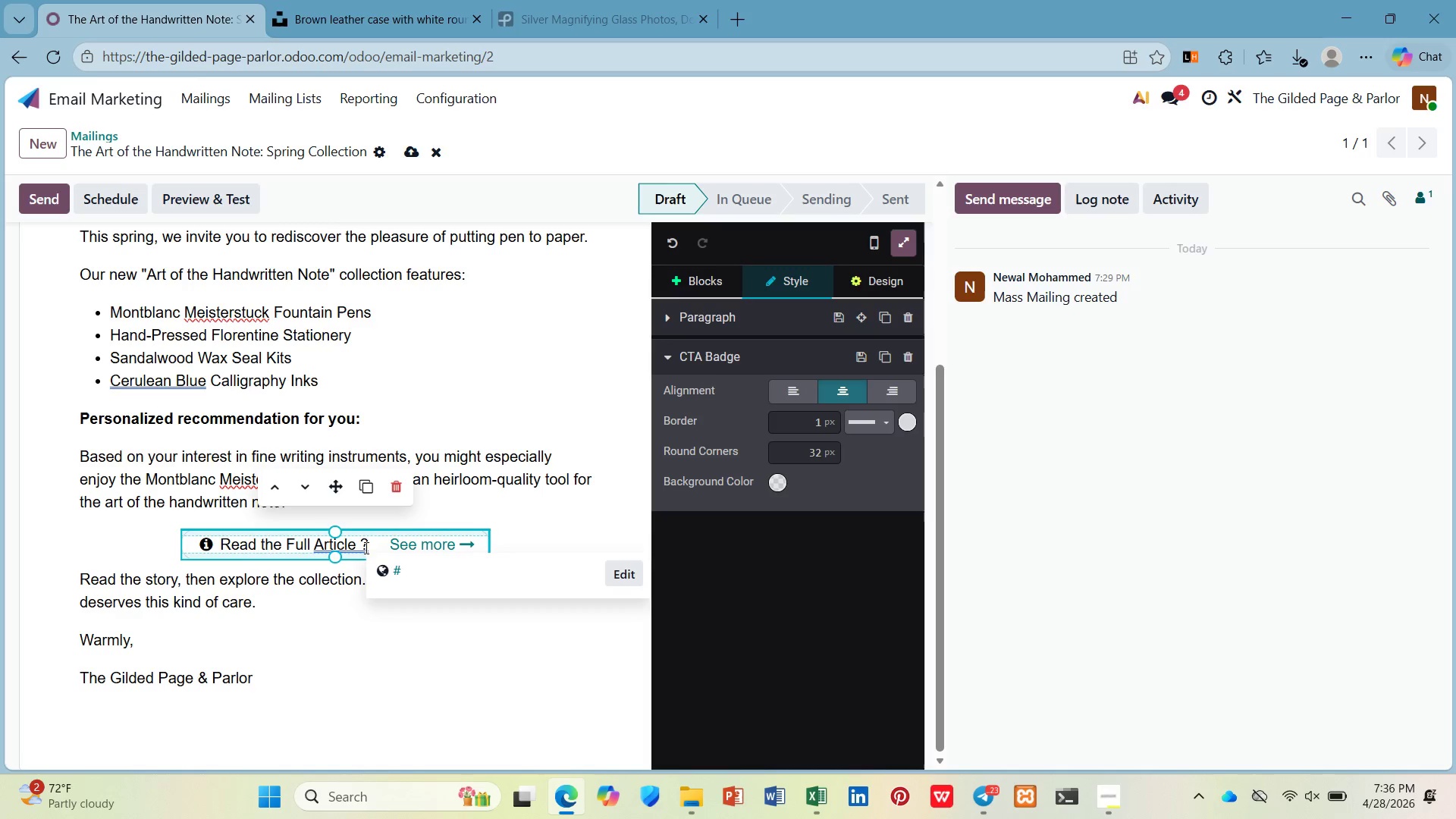 
left_click_drag(start_coordinate=[368, 545], to_coordinate=[221, 545])
 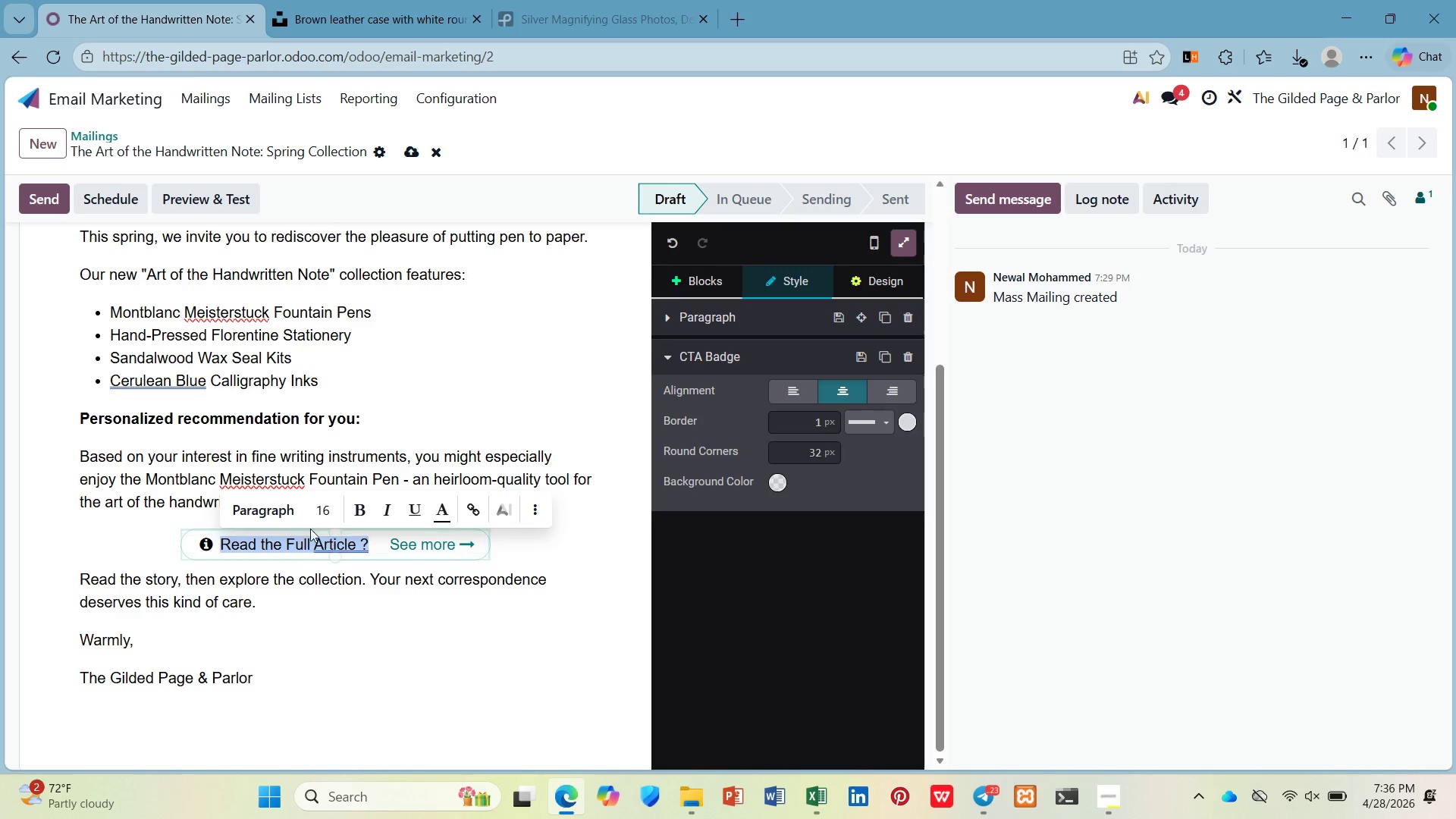 
key(Control+C)
 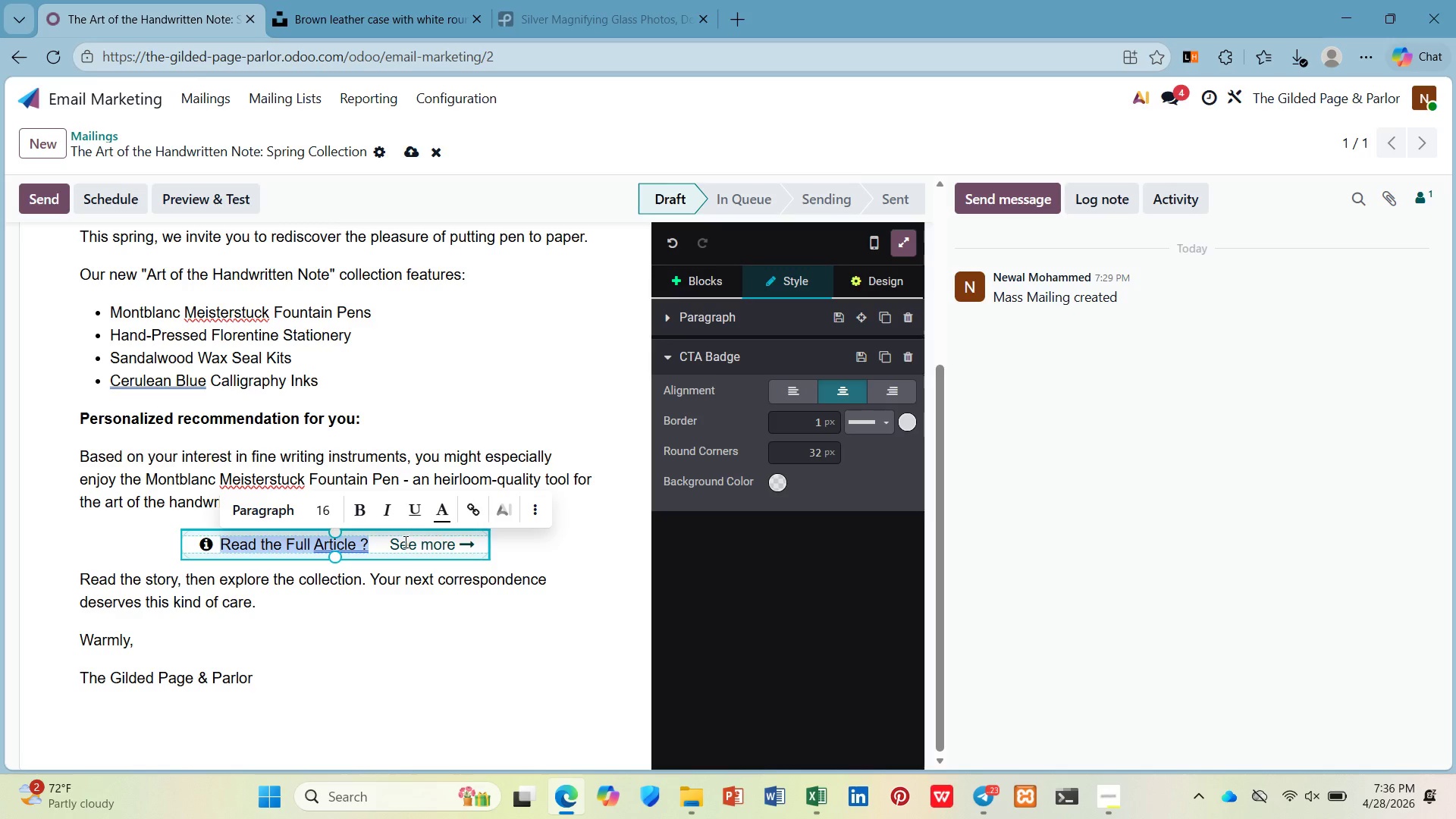 
left_click([398, 545])
 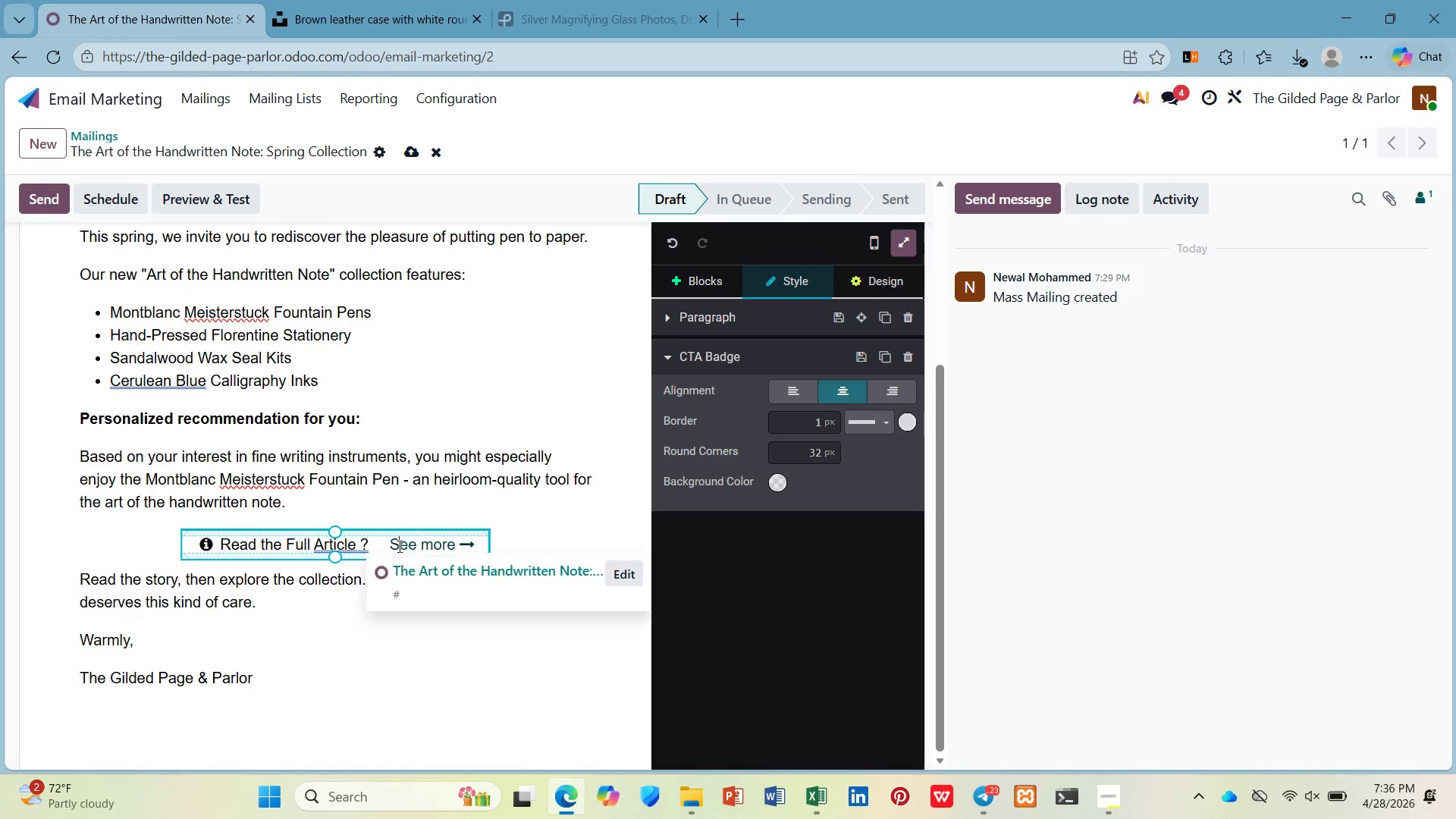 
key(Control+V)
 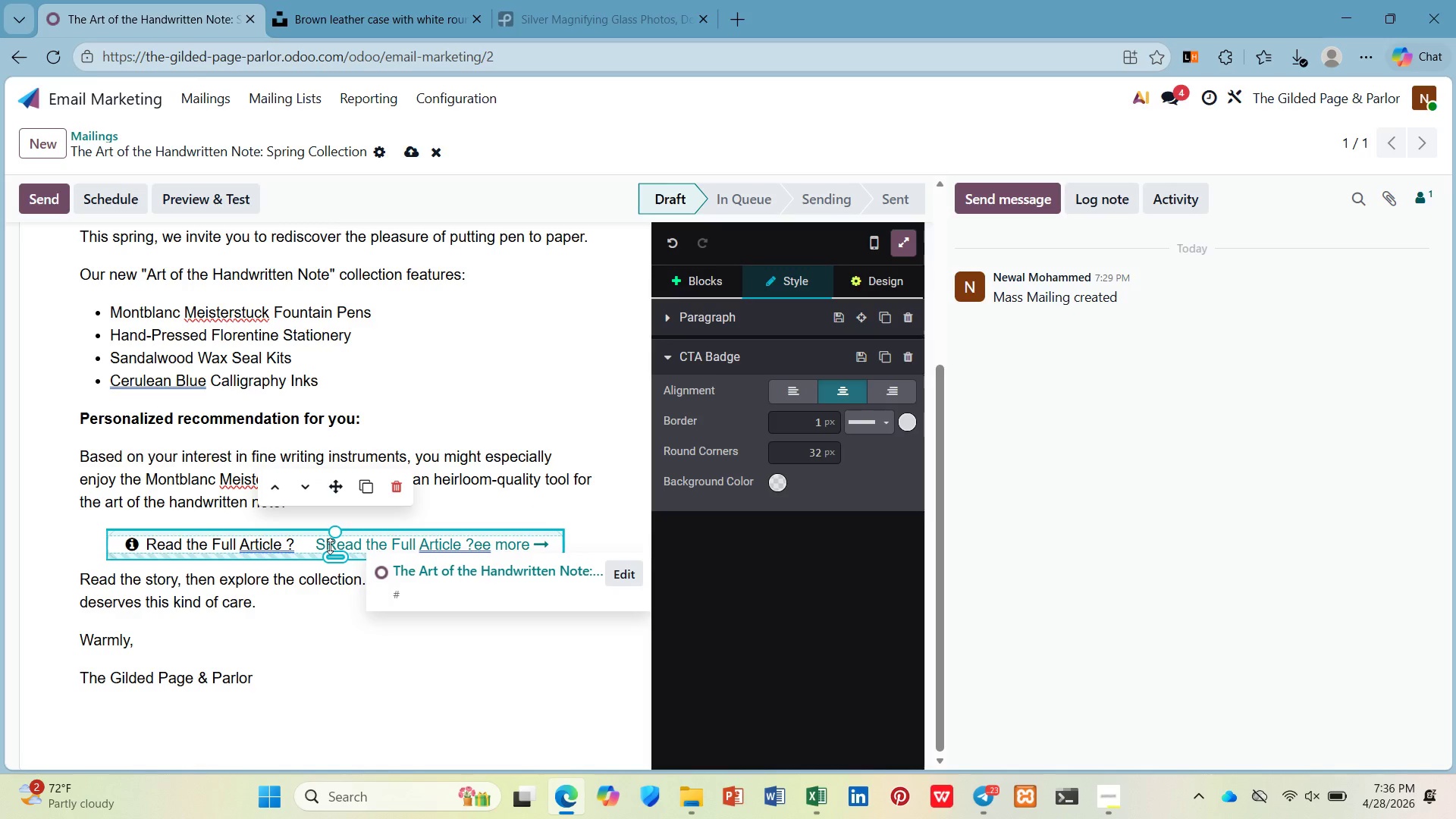 
left_click([325, 544])
 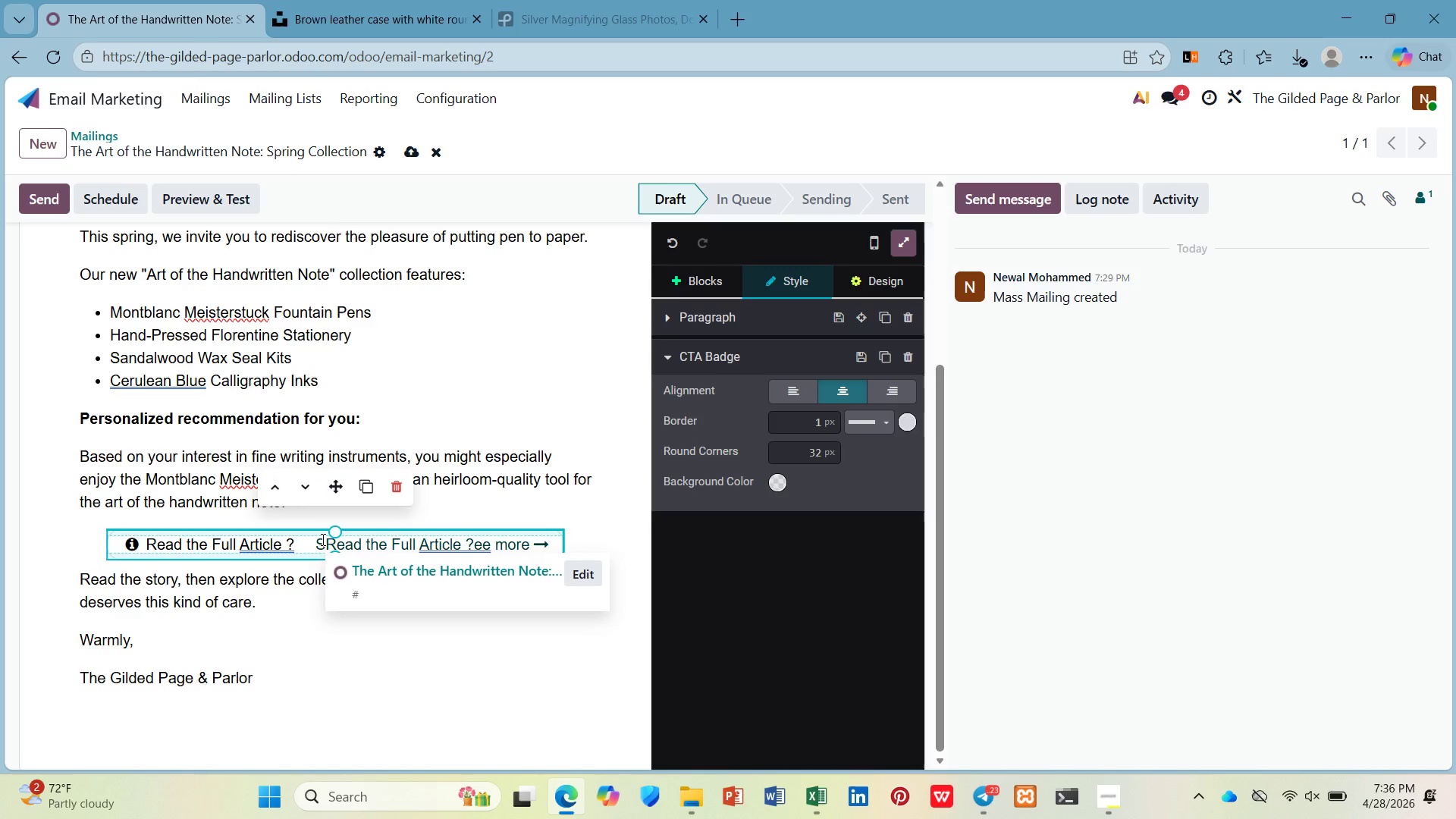 
hold_key(key=Backspace, duration=1.03)
 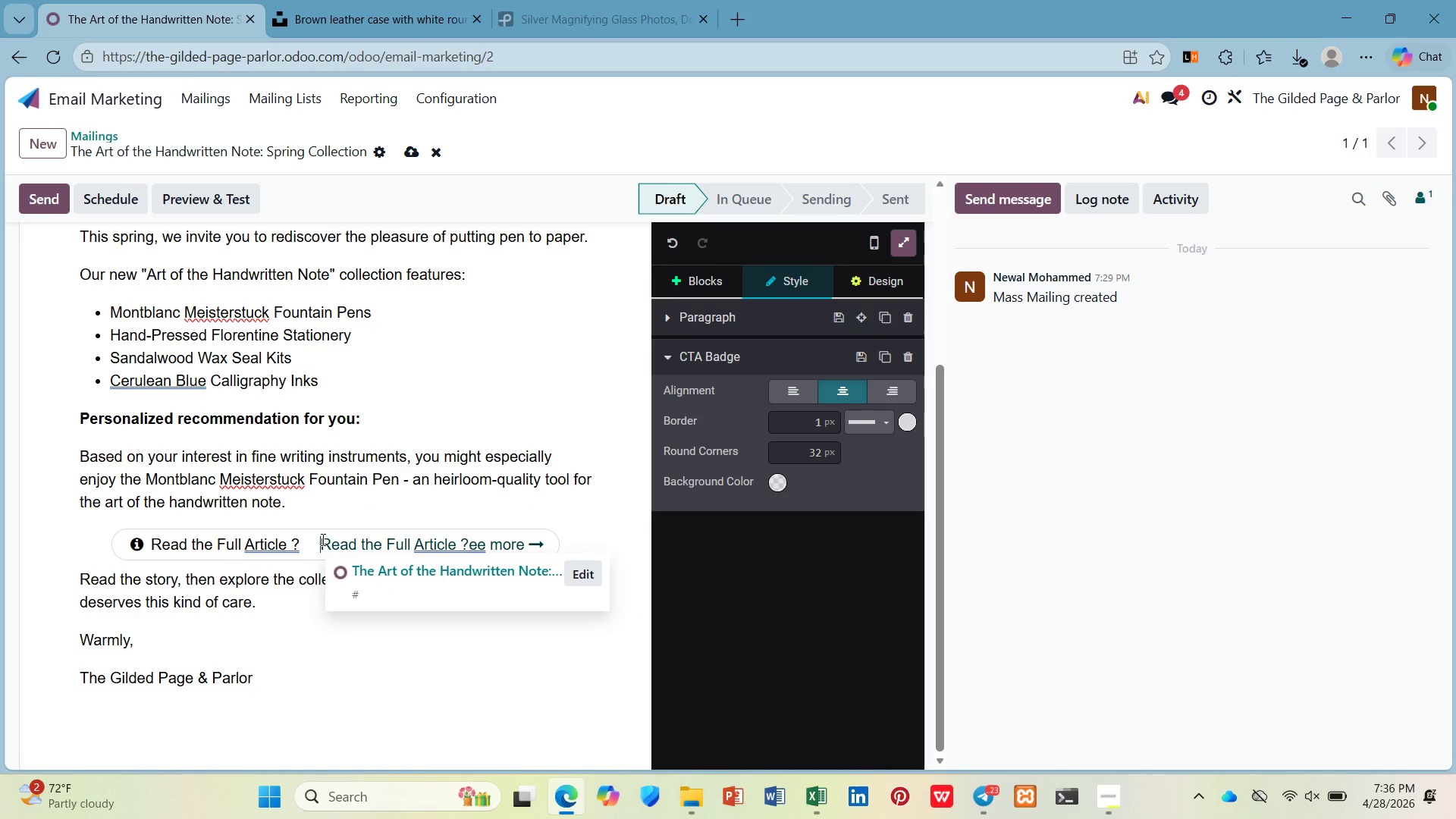 
key(Backspace)
 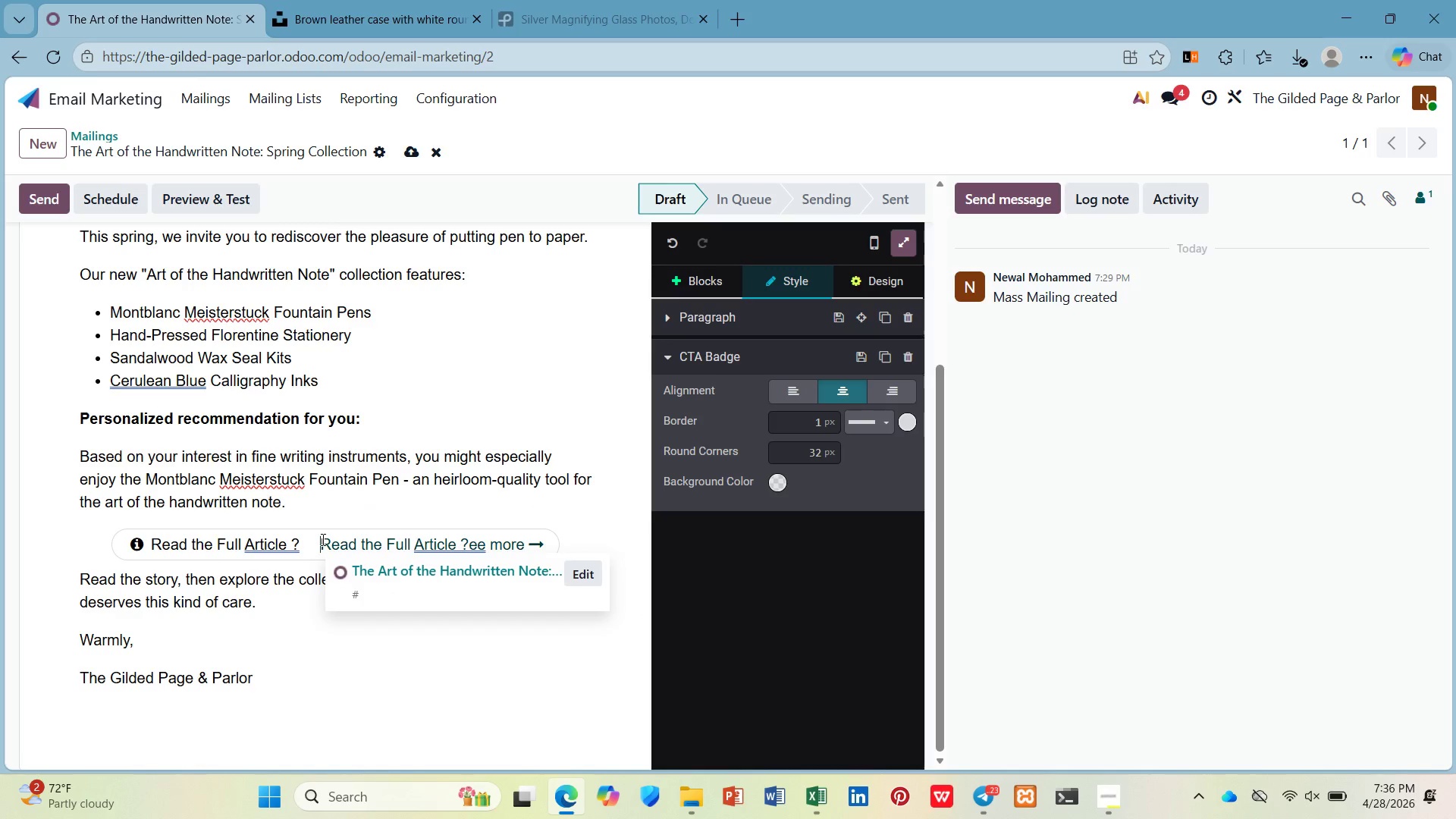 
key(Backspace)
 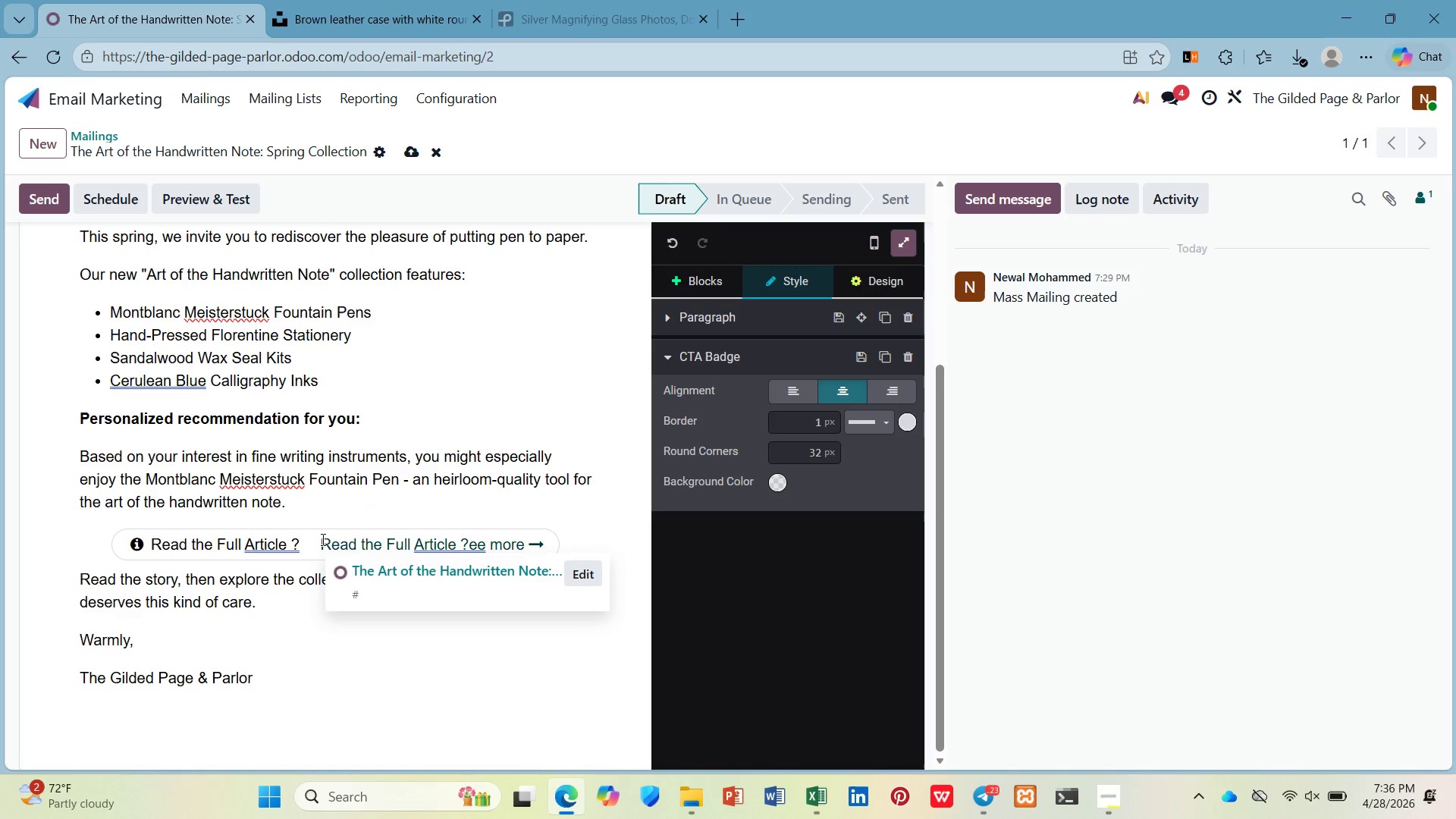 
key(Backspace)
 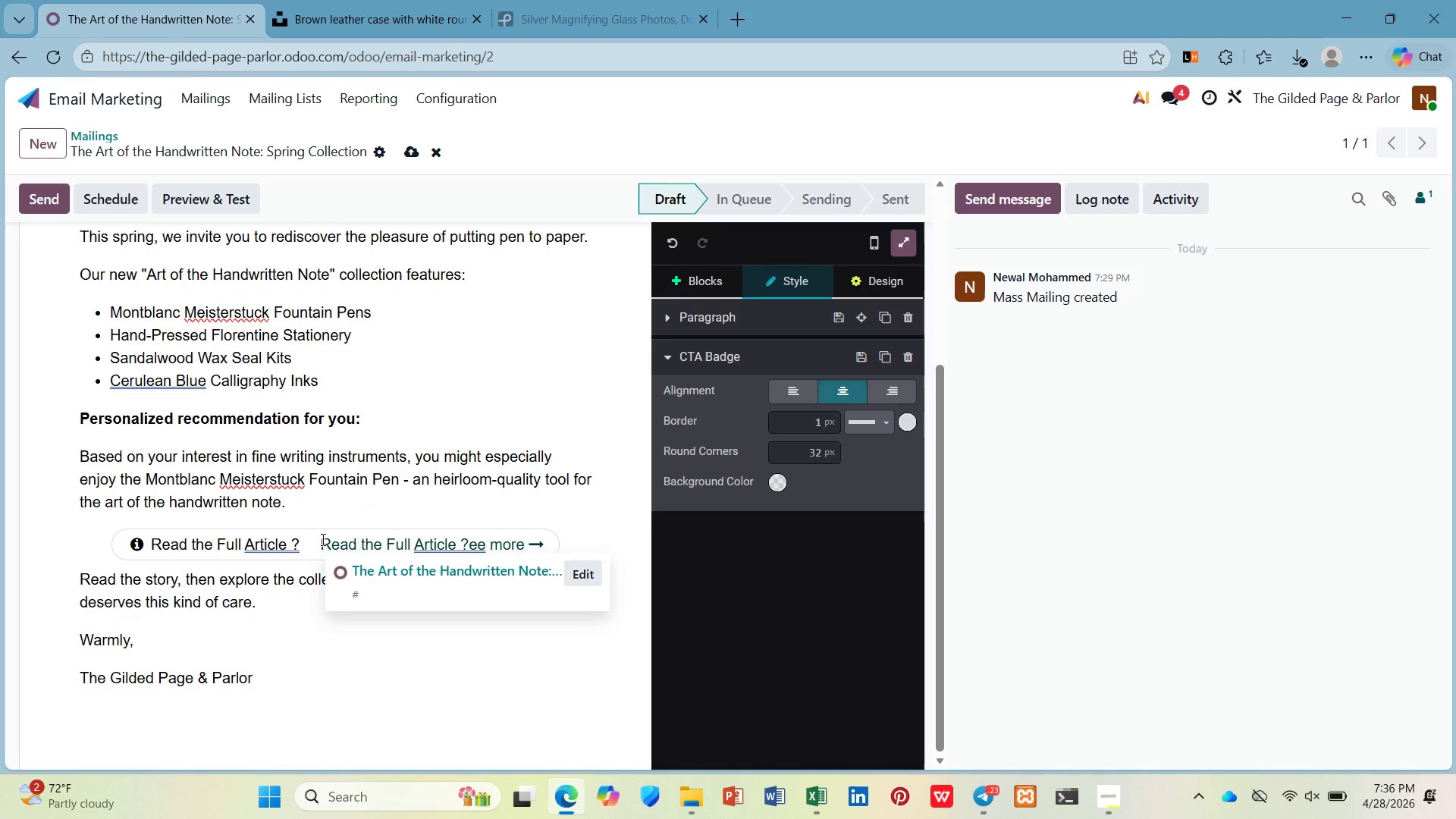 
key(Backspace)
 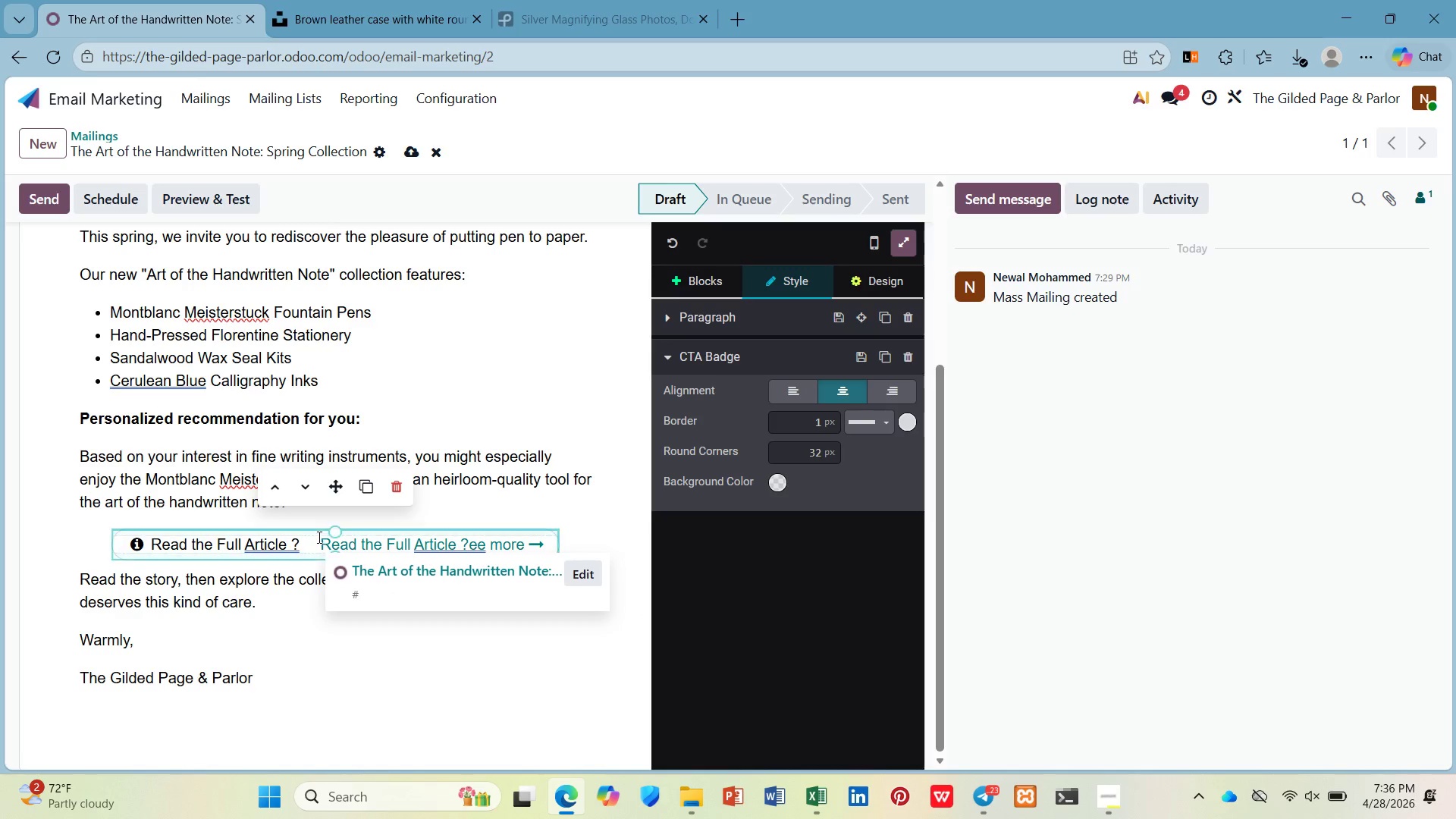 
left_click_drag(start_coordinate=[313, 544], to_coordinate=[155, 548])
 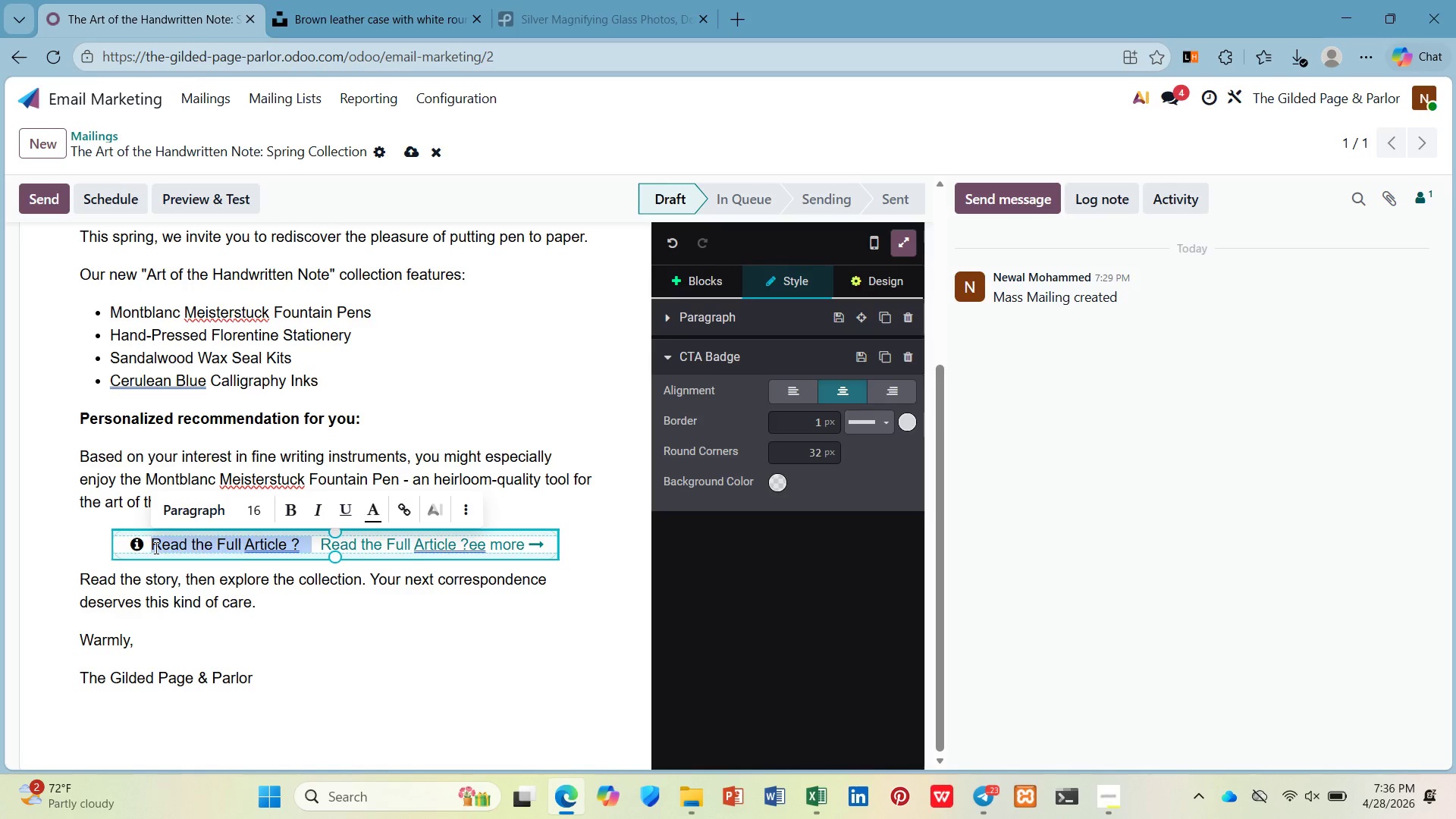 
key(Backspace)
 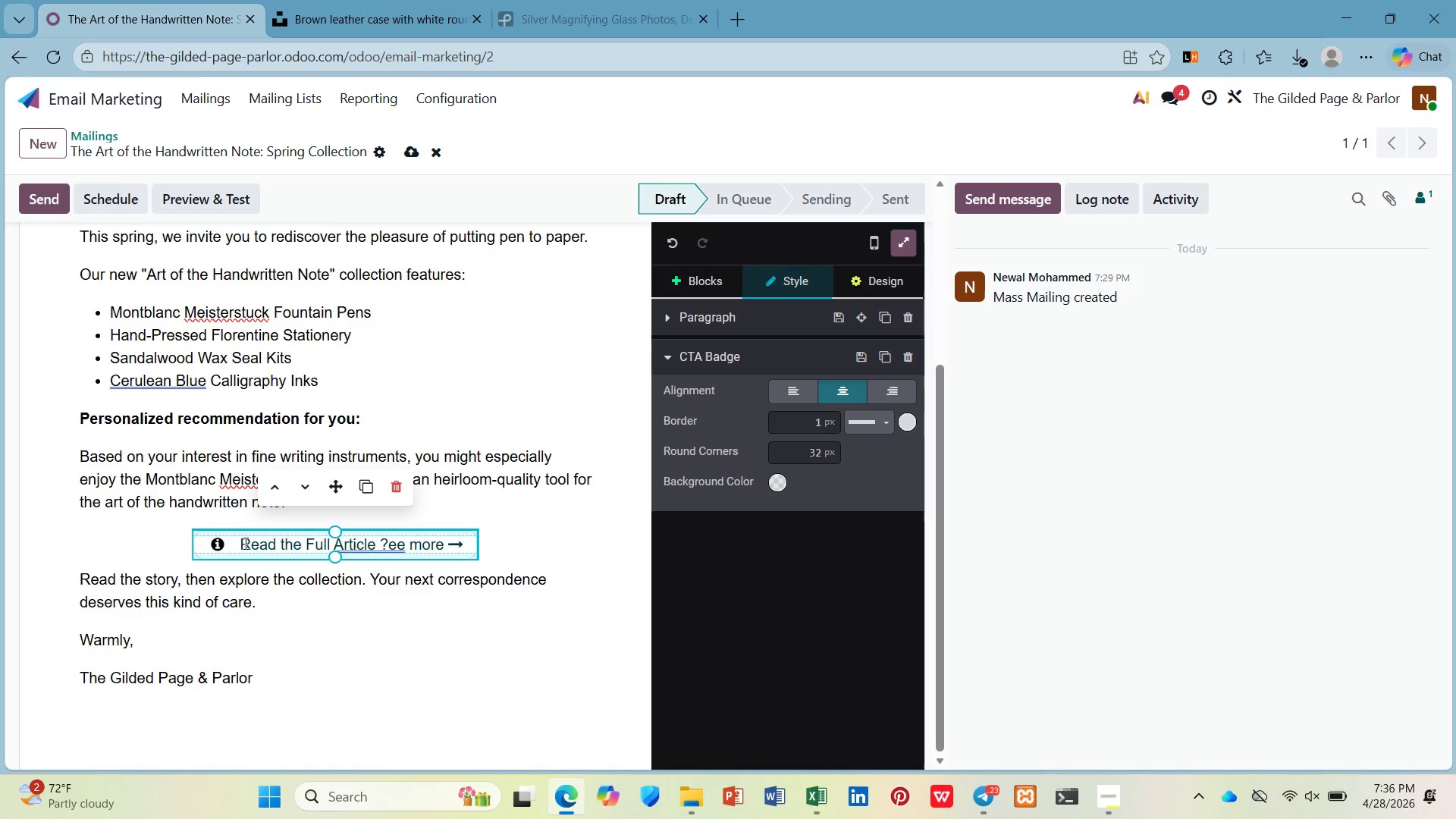 
key(Backspace)
 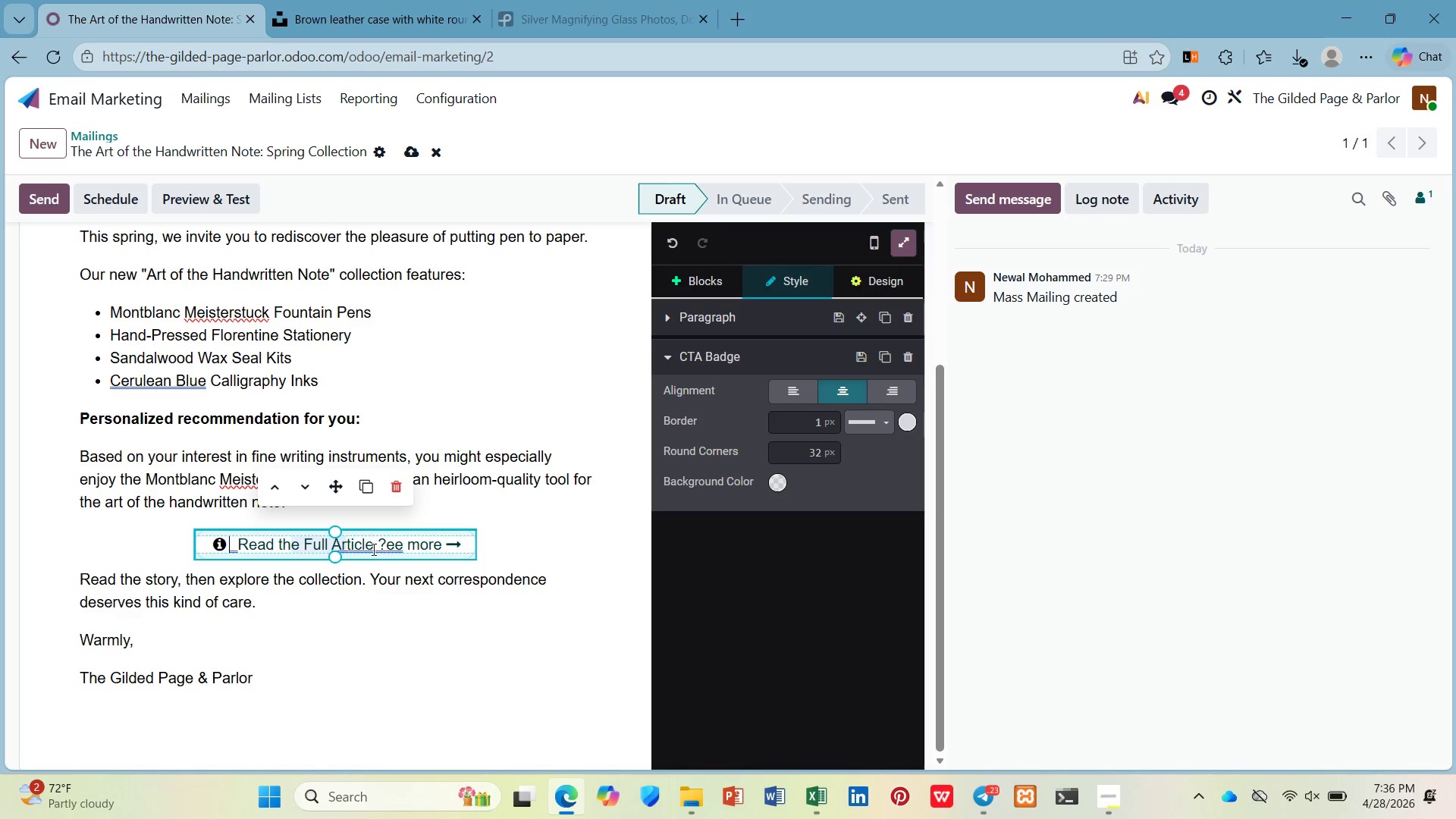 
left_click_drag(start_coordinate=[369, 539], to_coordinate=[441, 548])
 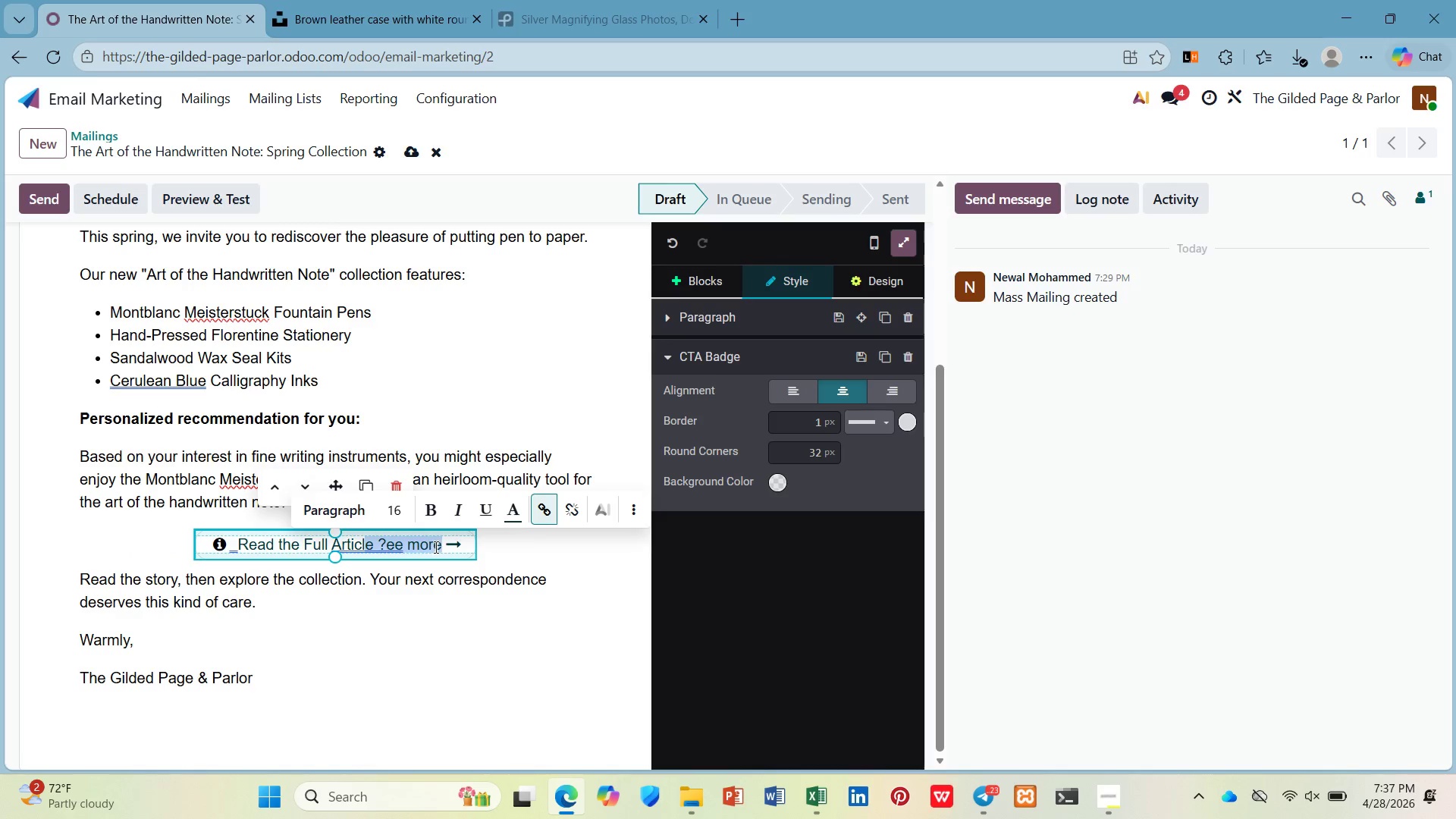 
key(Backspace)